 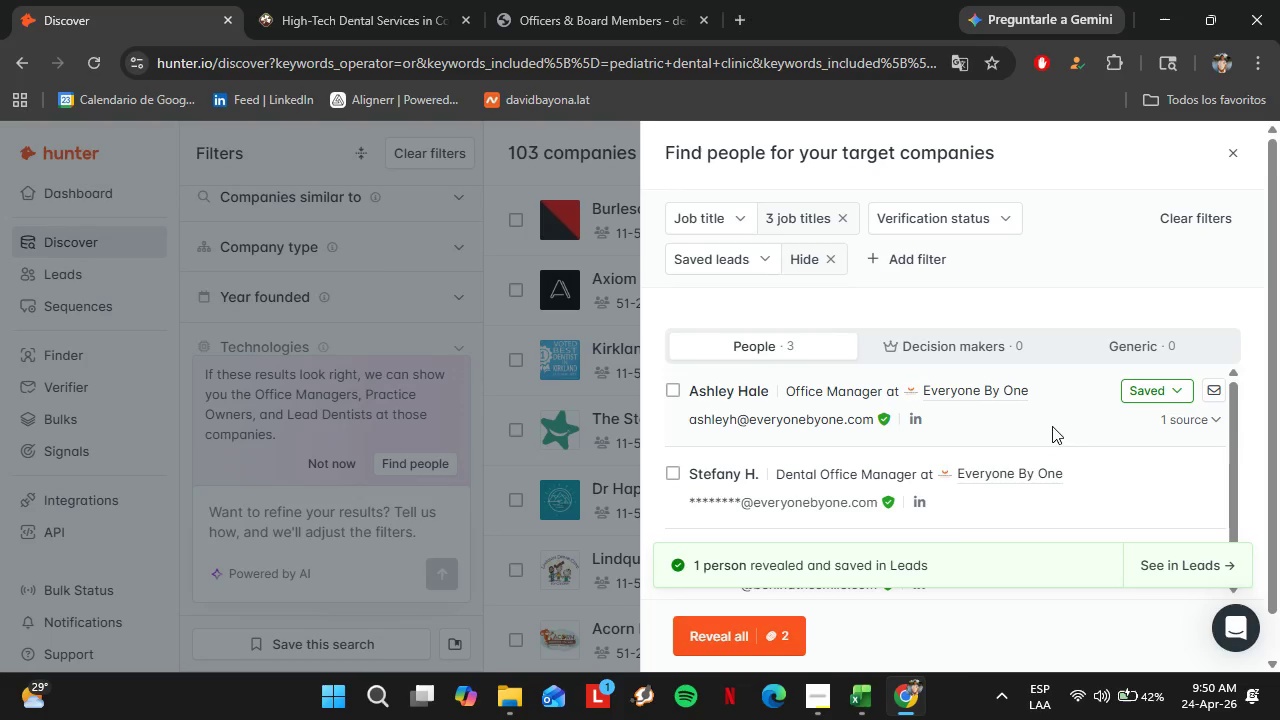 
left_click([1174, 387])
 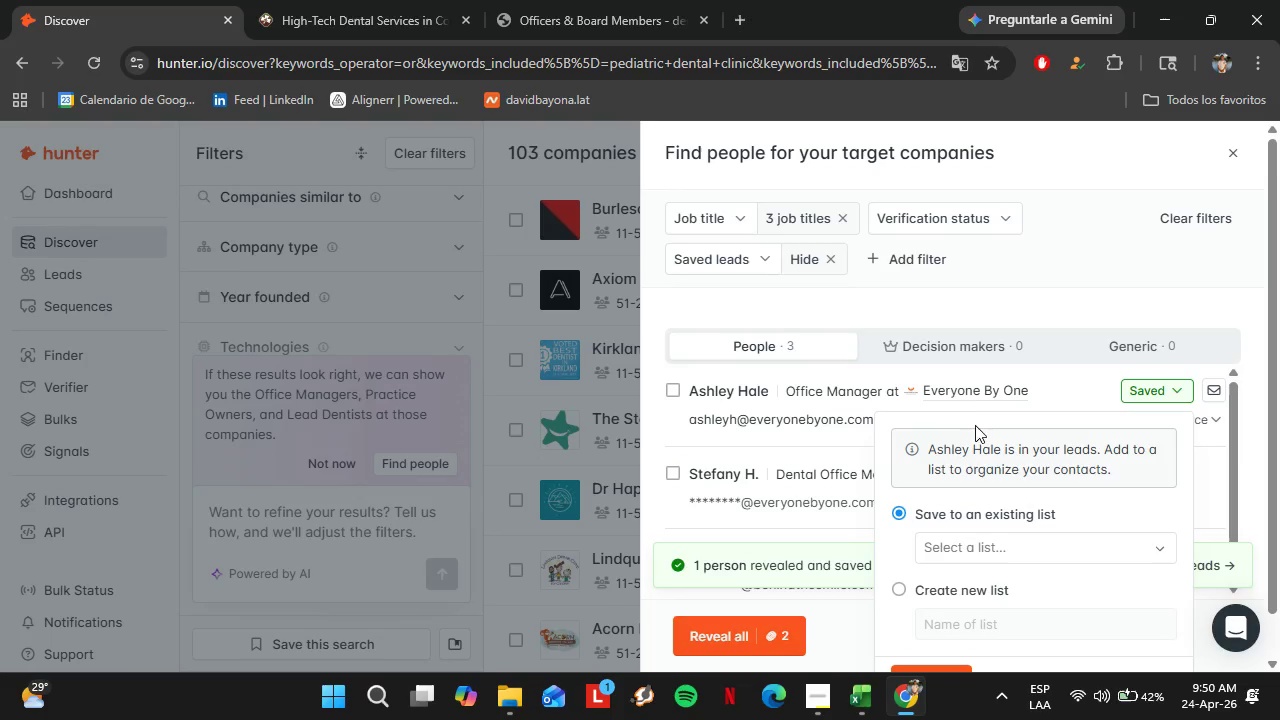 
scroll: coordinate [952, 386], scroll_direction: up, amount: 1.0
 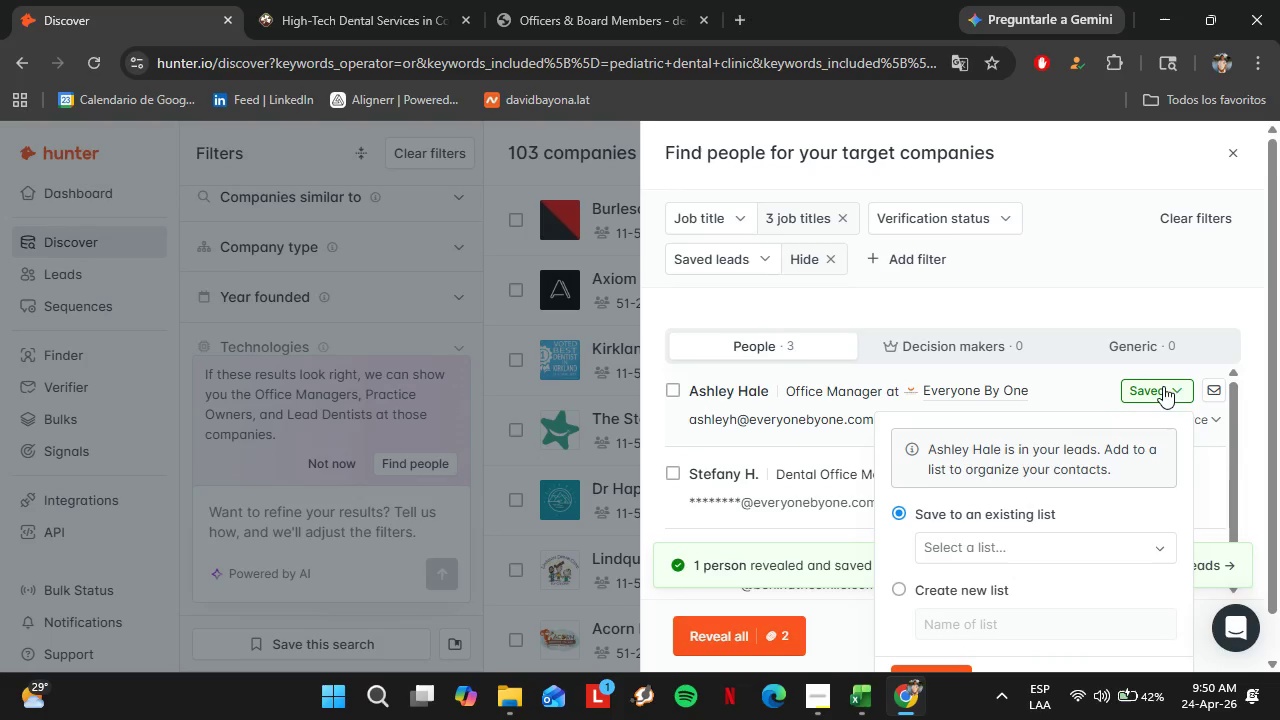 
left_click([1027, 539])
 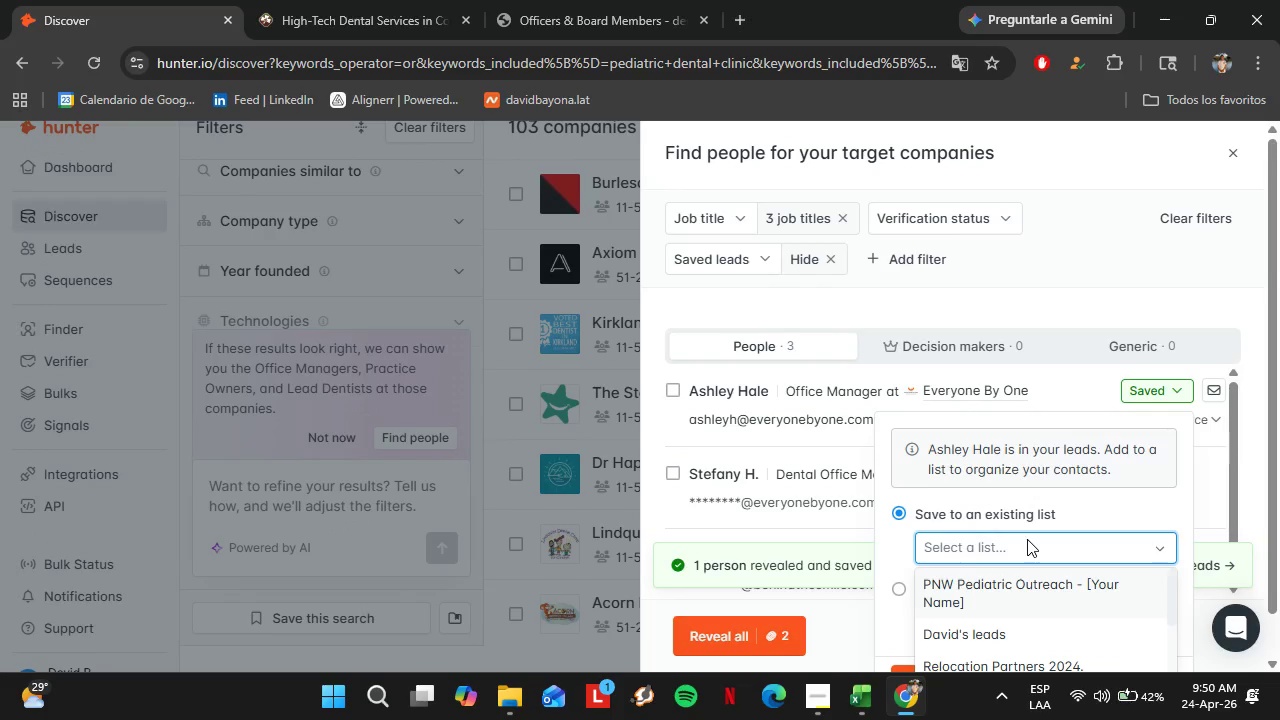 
scroll: coordinate [1025, 574], scroll_direction: down, amount: 5.0
 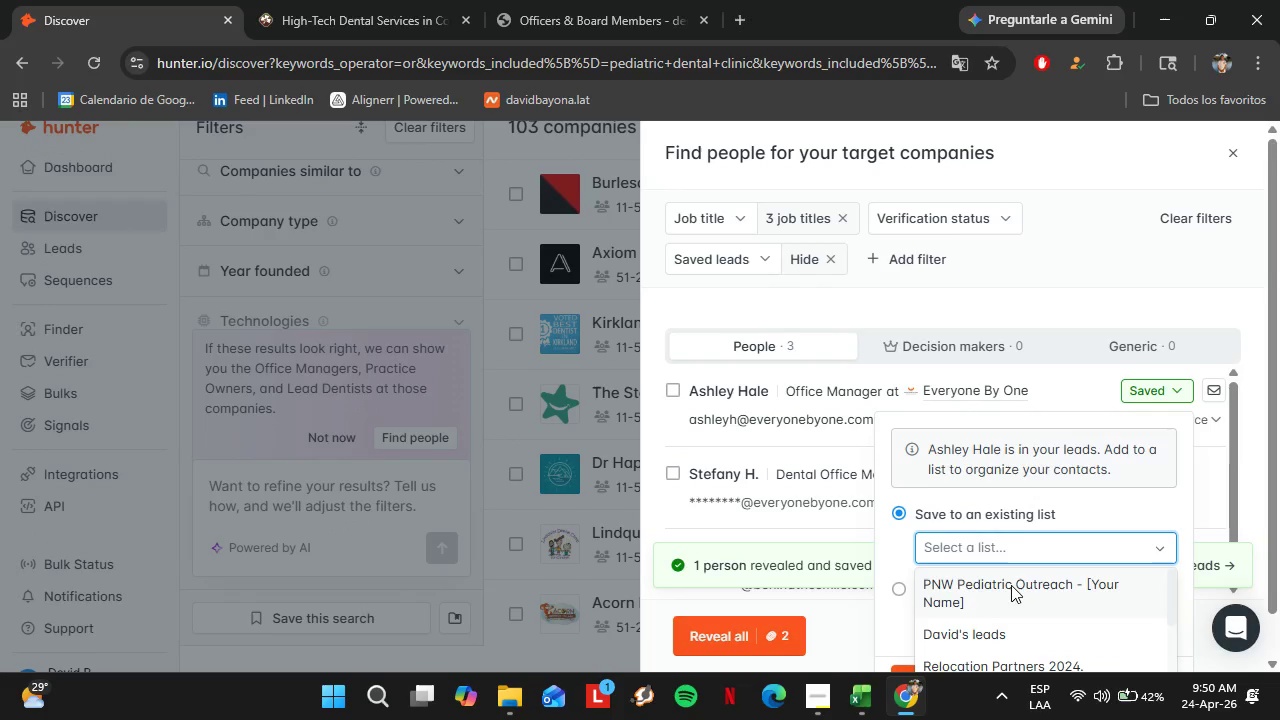 
left_click([1011, 585])
 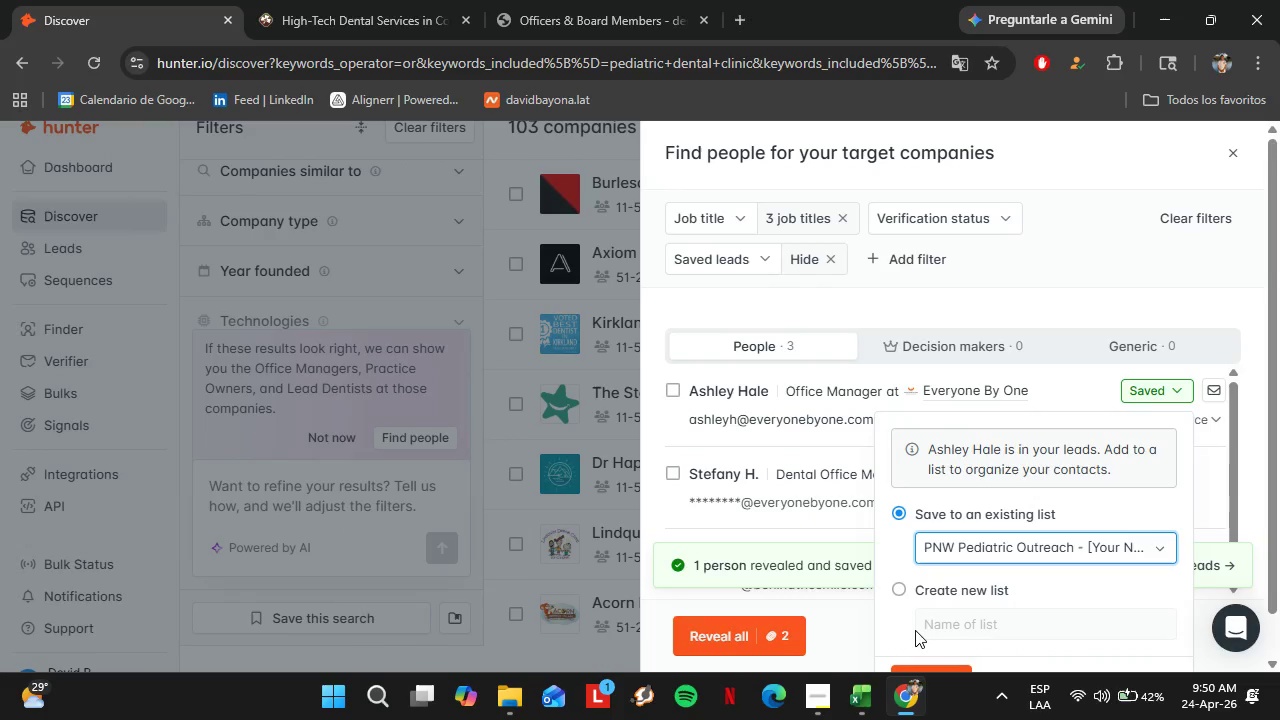 
scroll: coordinate [947, 611], scroll_direction: down, amount: 3.0
 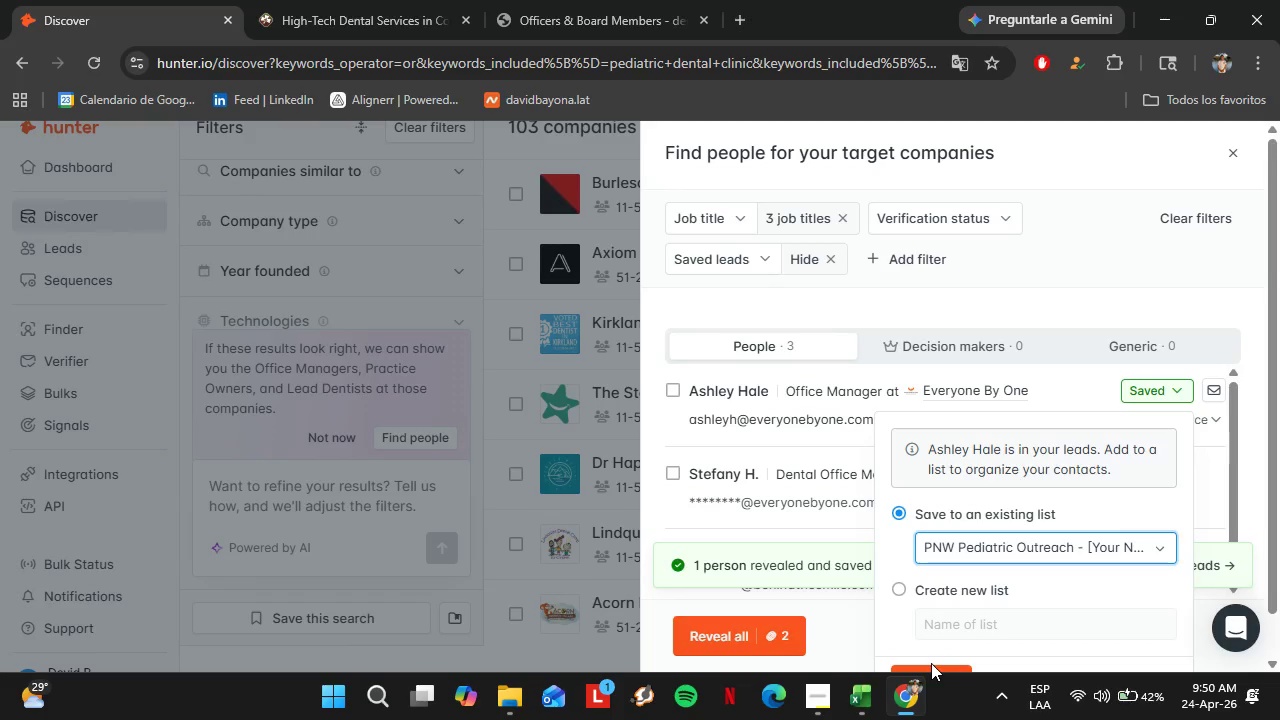 
left_click([931, 663])
 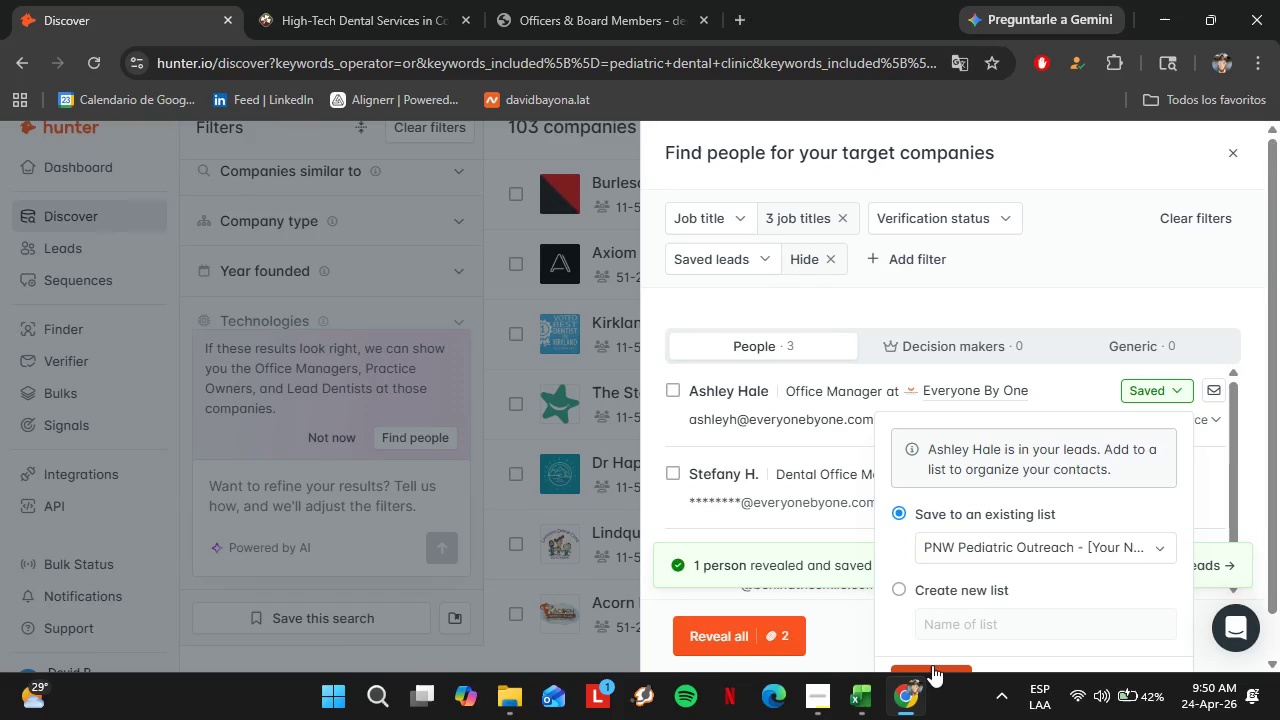 
left_click([932, 665])
 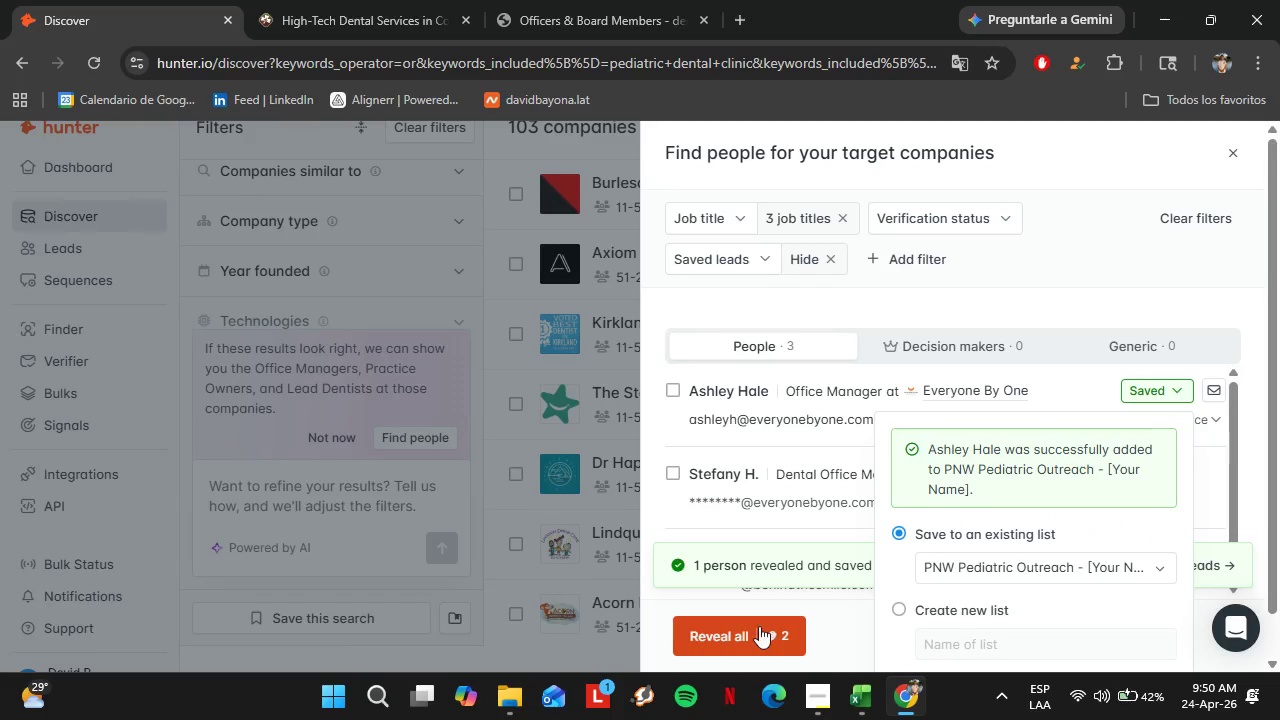 
left_click([754, 625])
 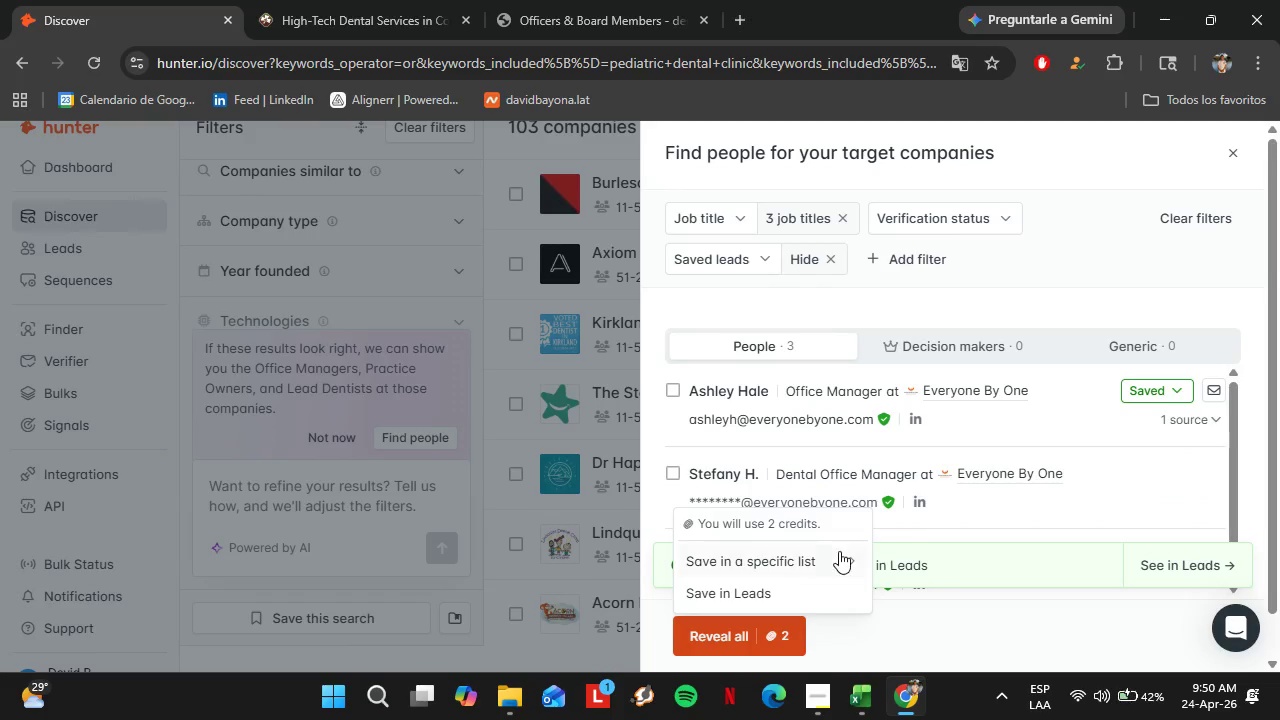 
left_click([843, 553])
 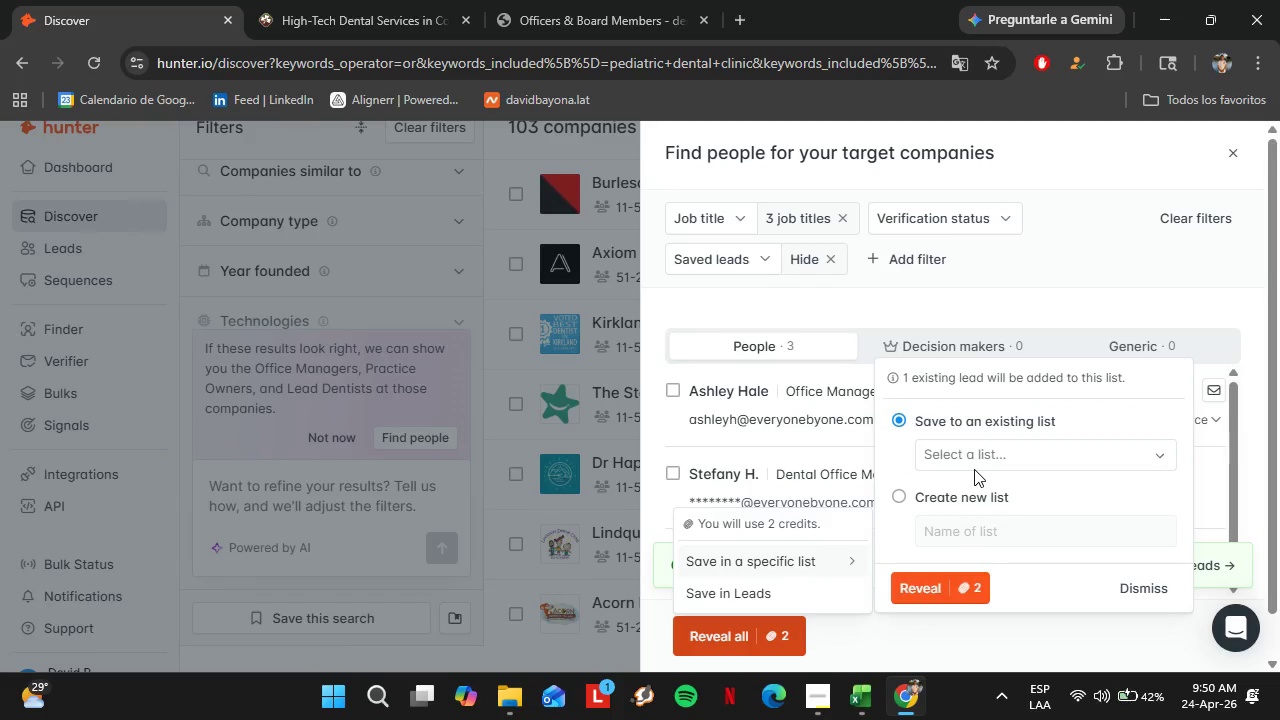 
left_click([974, 467])
 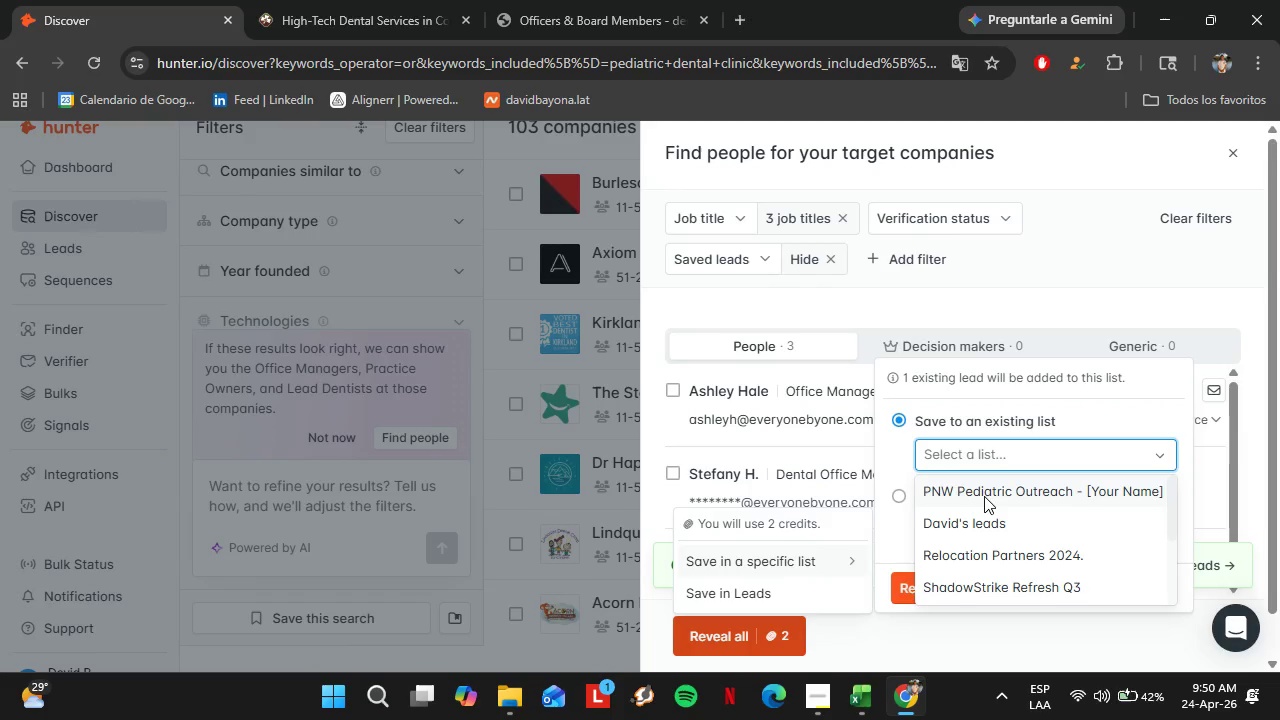 
left_click([984, 496])
 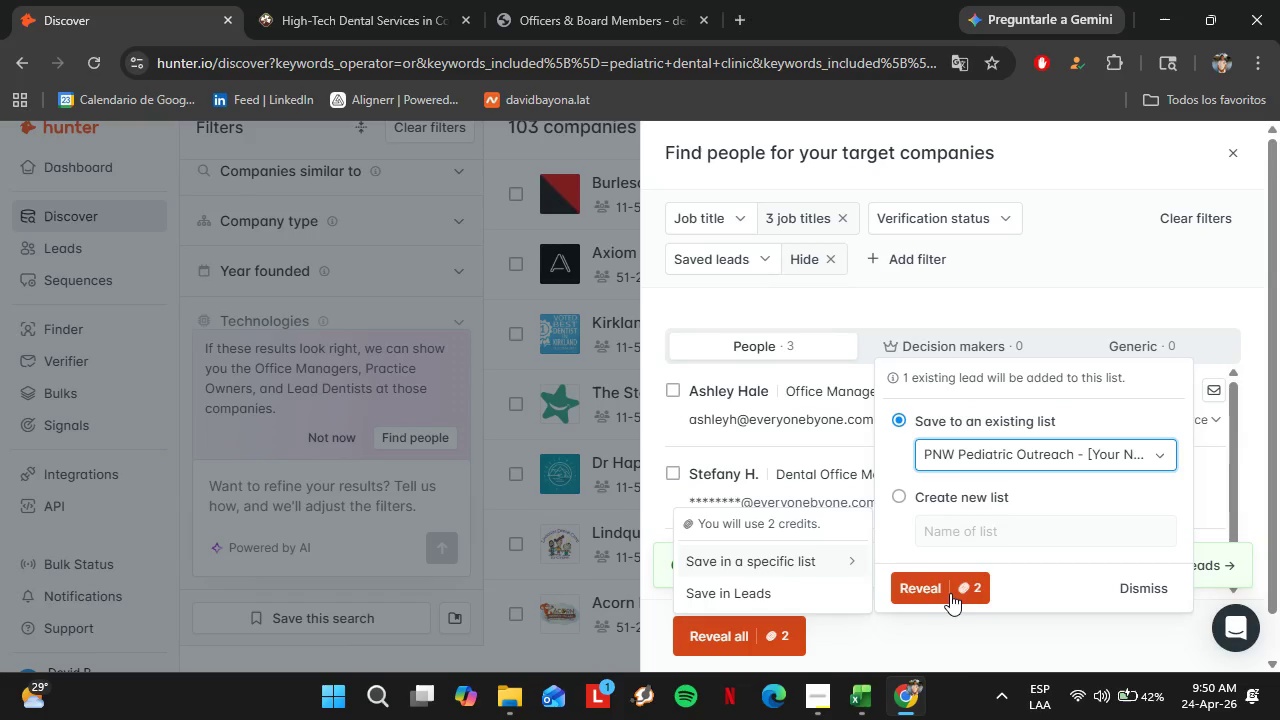 
left_click([944, 594])
 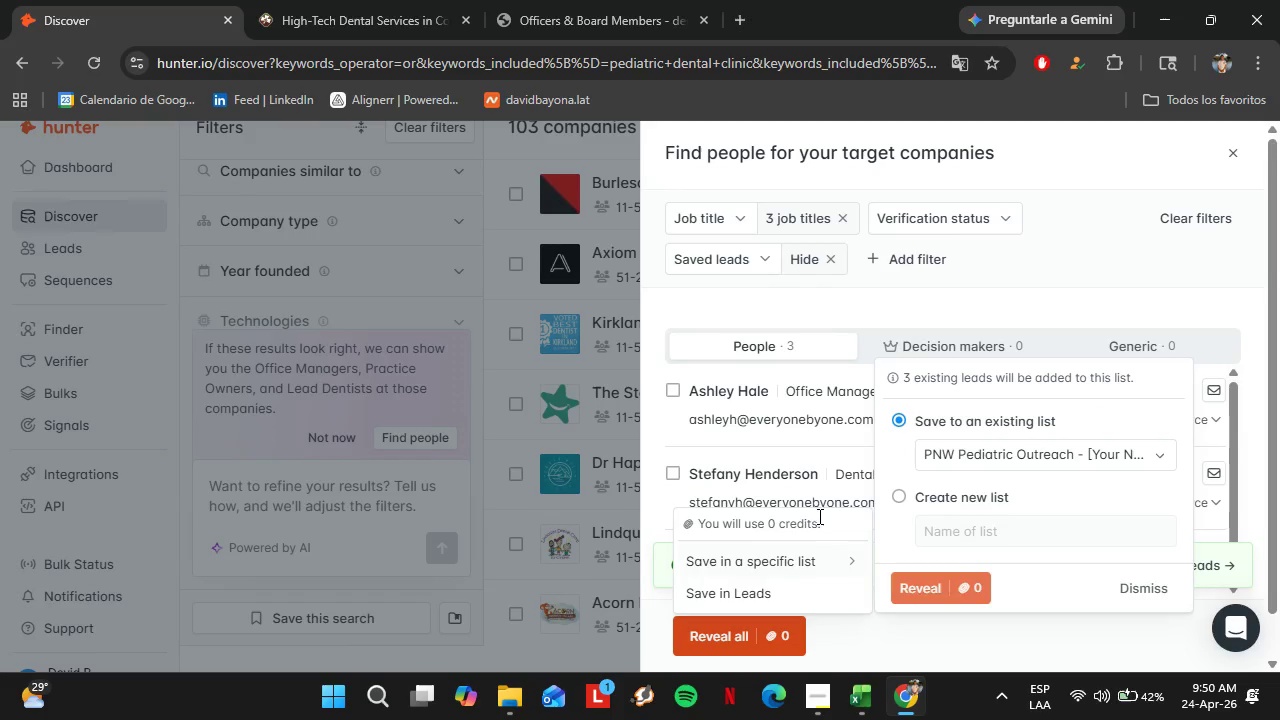 
scroll: coordinate [772, 414], scroll_direction: down, amount: 6.0
 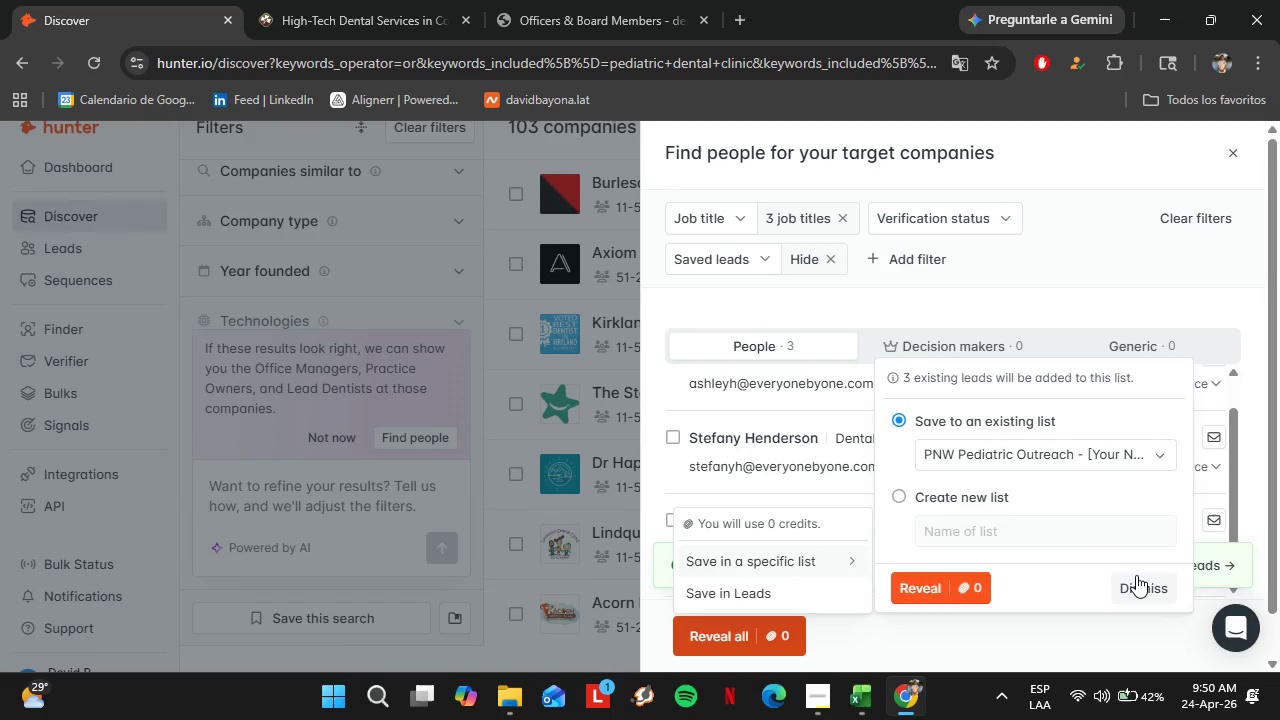 
left_click([1069, 453])
 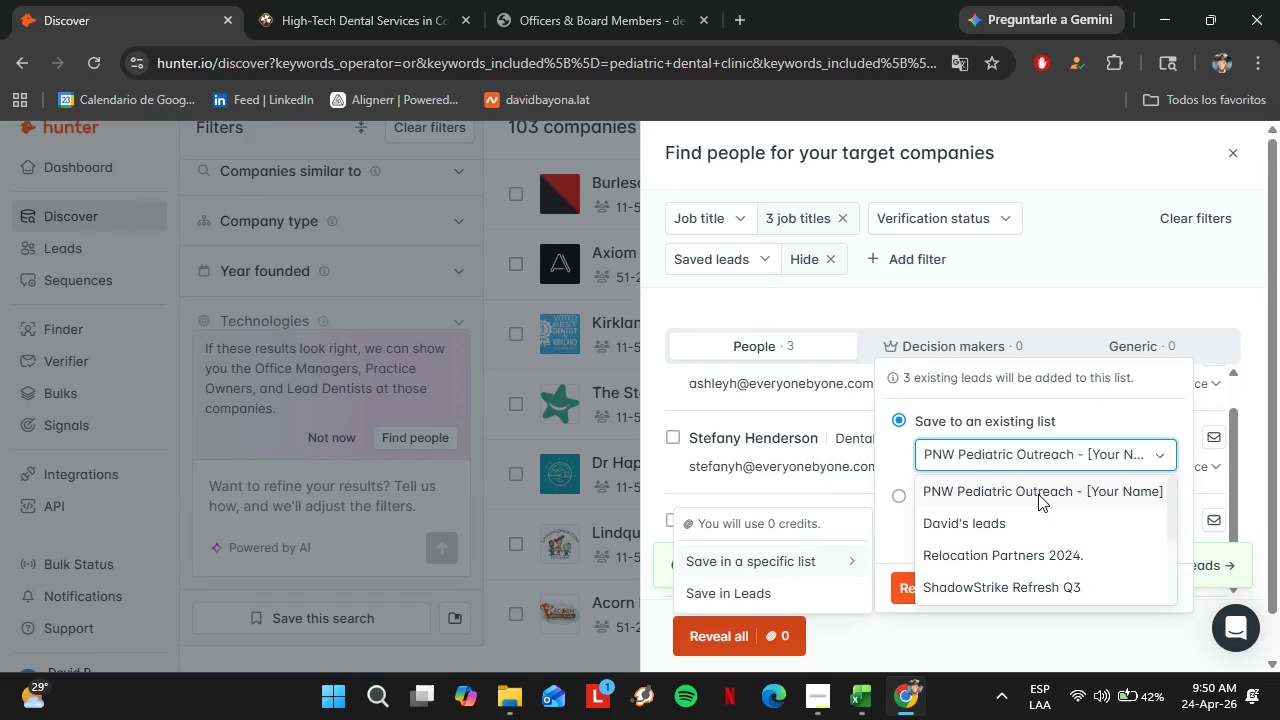 
left_click([1038, 494])
 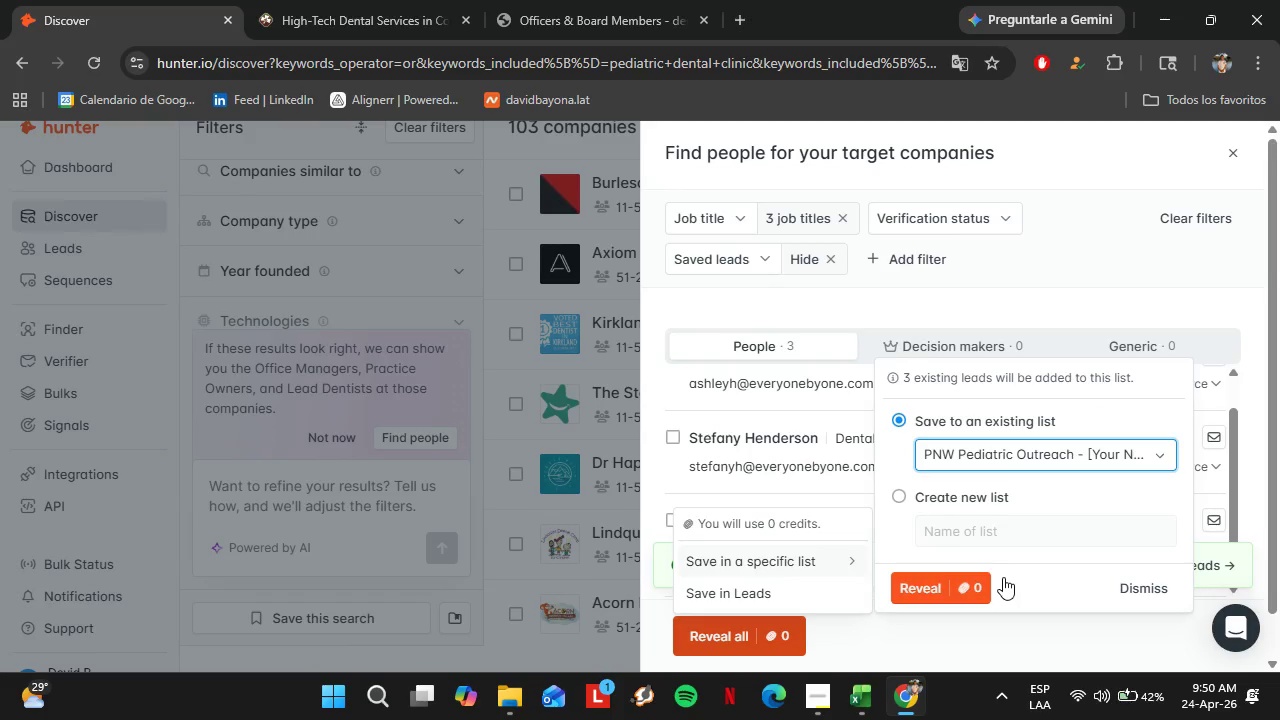 
left_click([978, 584])
 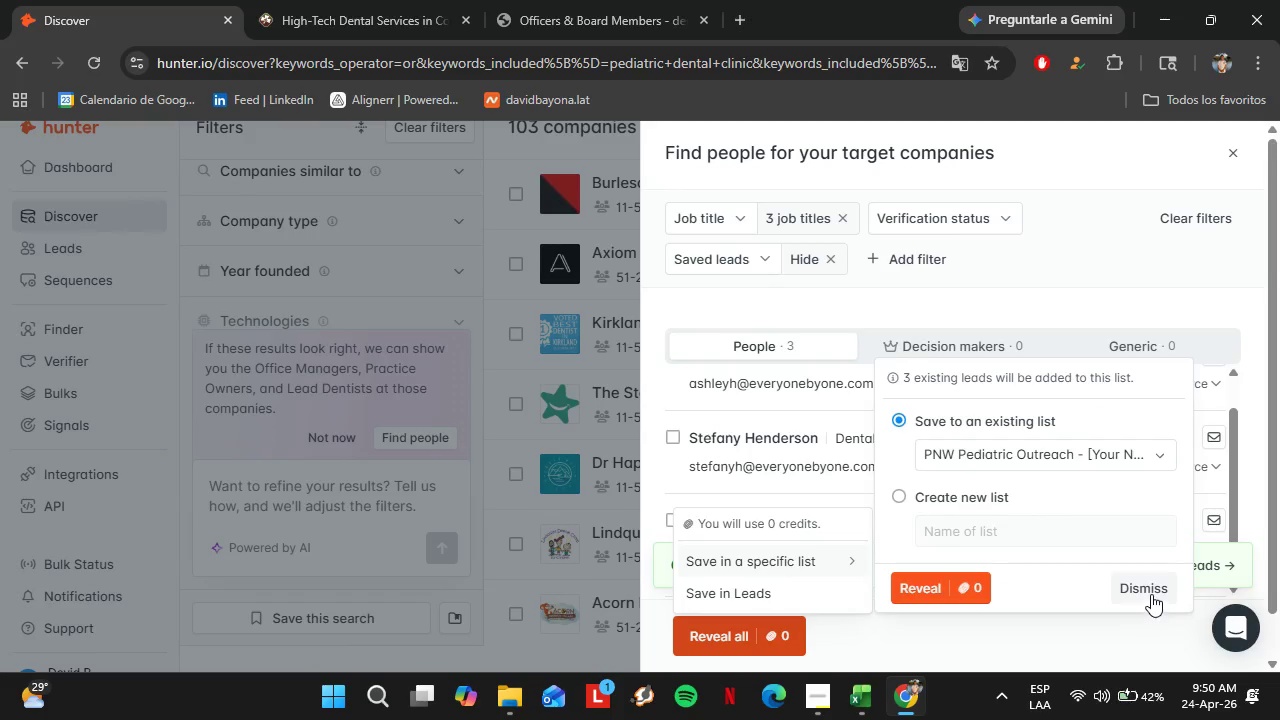 
left_click([1151, 593])
 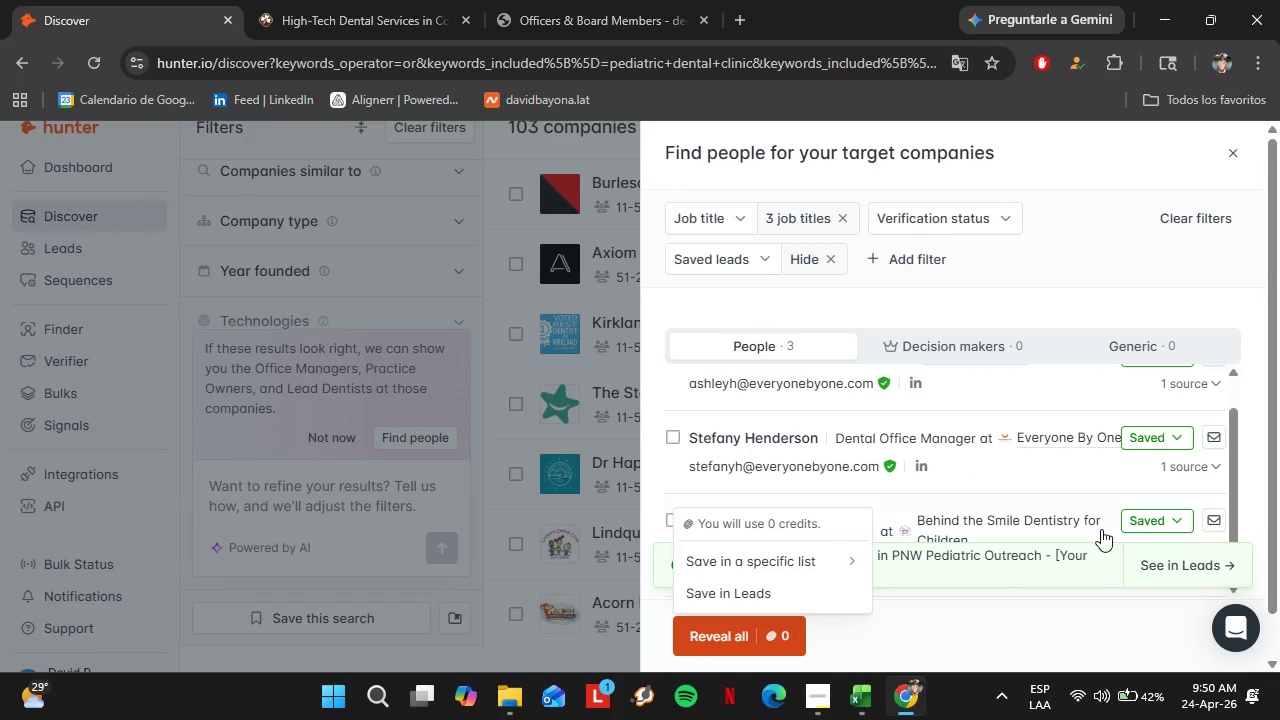 
scroll: coordinate [1056, 448], scroll_direction: down, amount: 4.0
 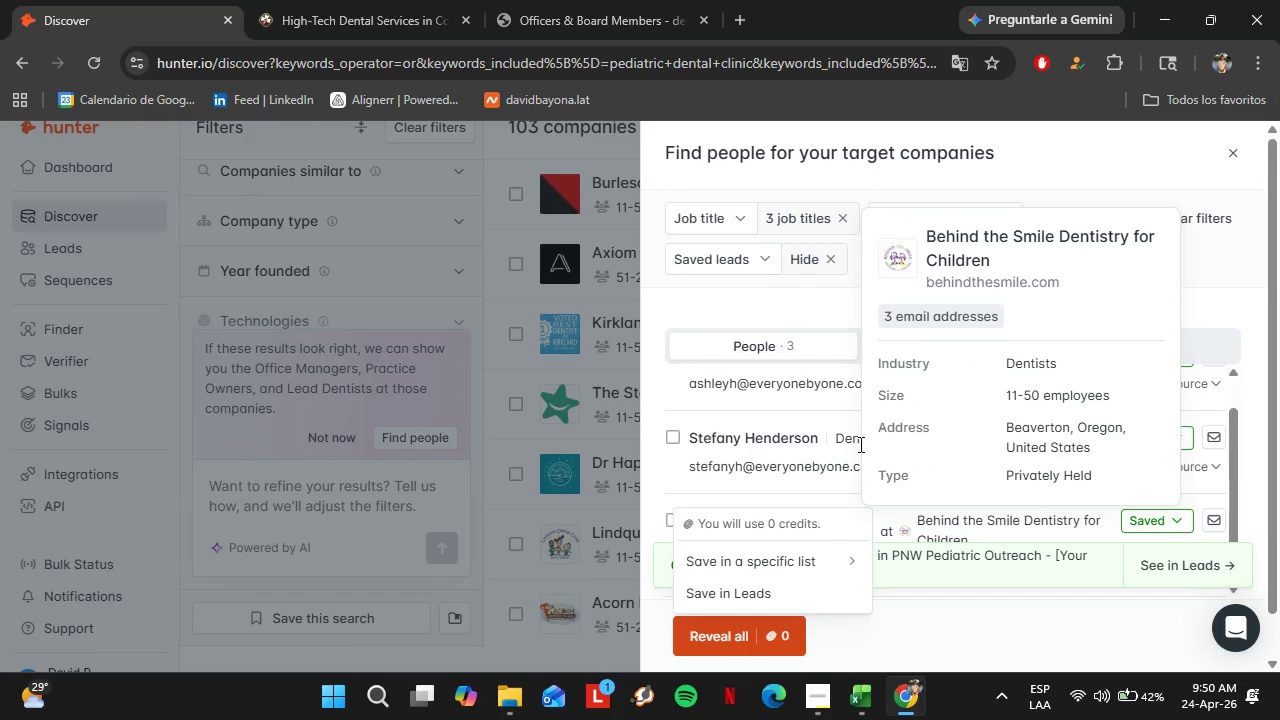 
scroll: coordinate [823, 441], scroll_direction: up, amount: 2.0
 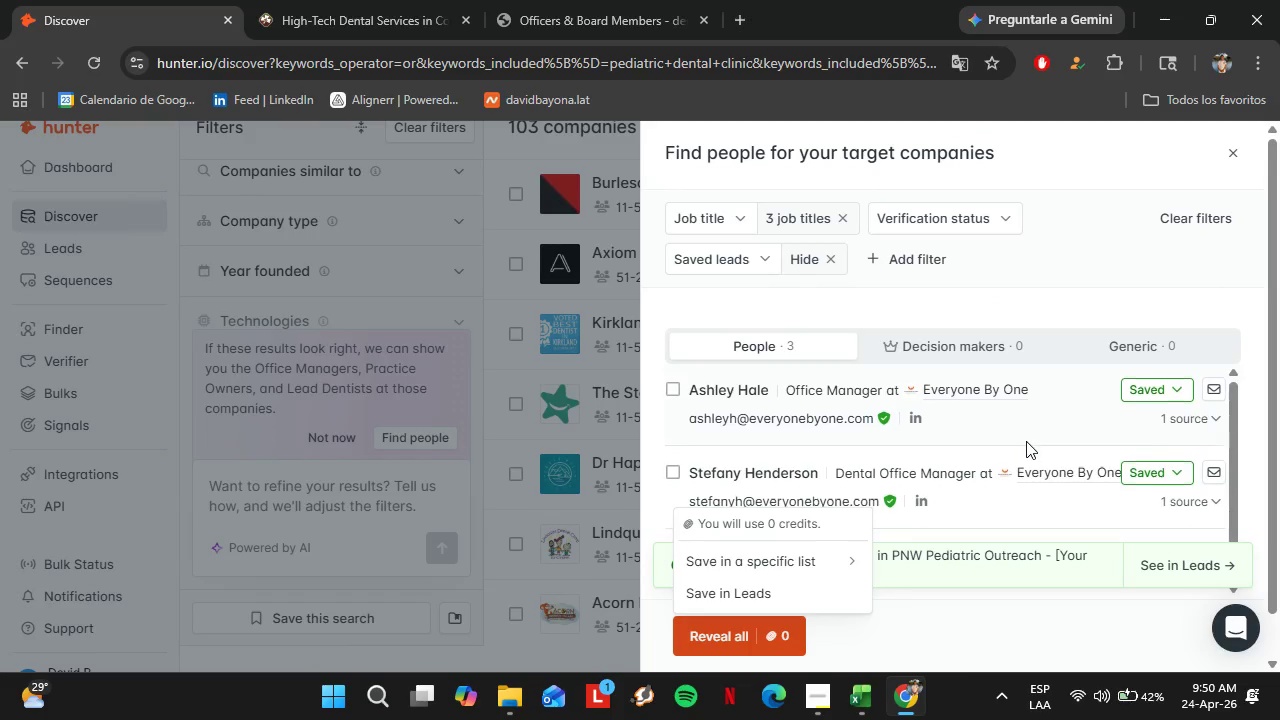 
scroll: coordinate [1028, 441], scroll_direction: down, amount: 2.0
 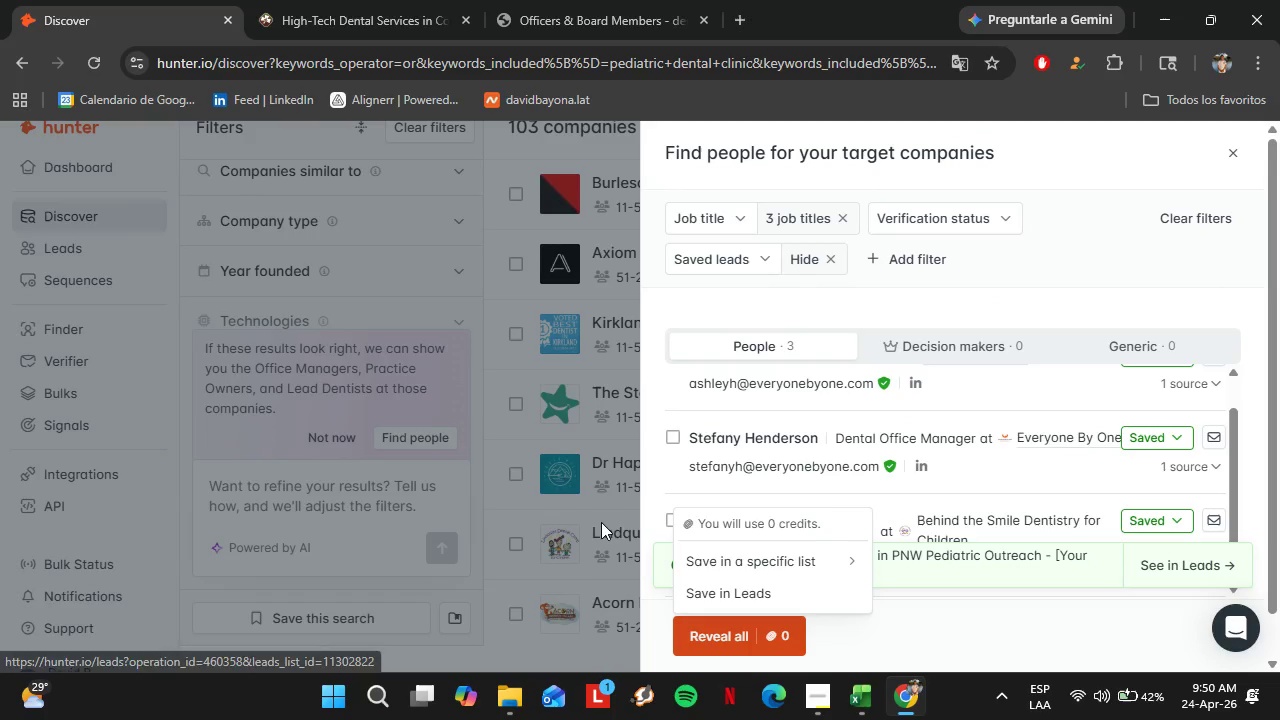 
left_click([393, 500])
 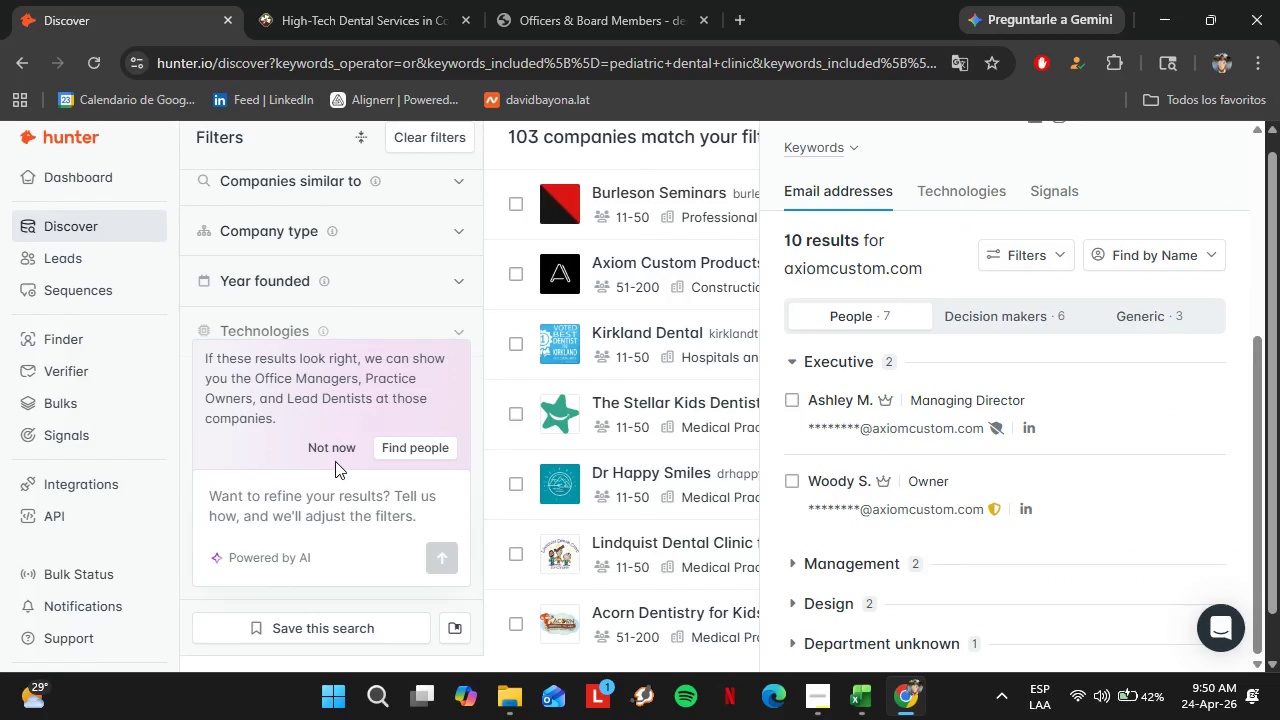 
left_click([299, 509])
 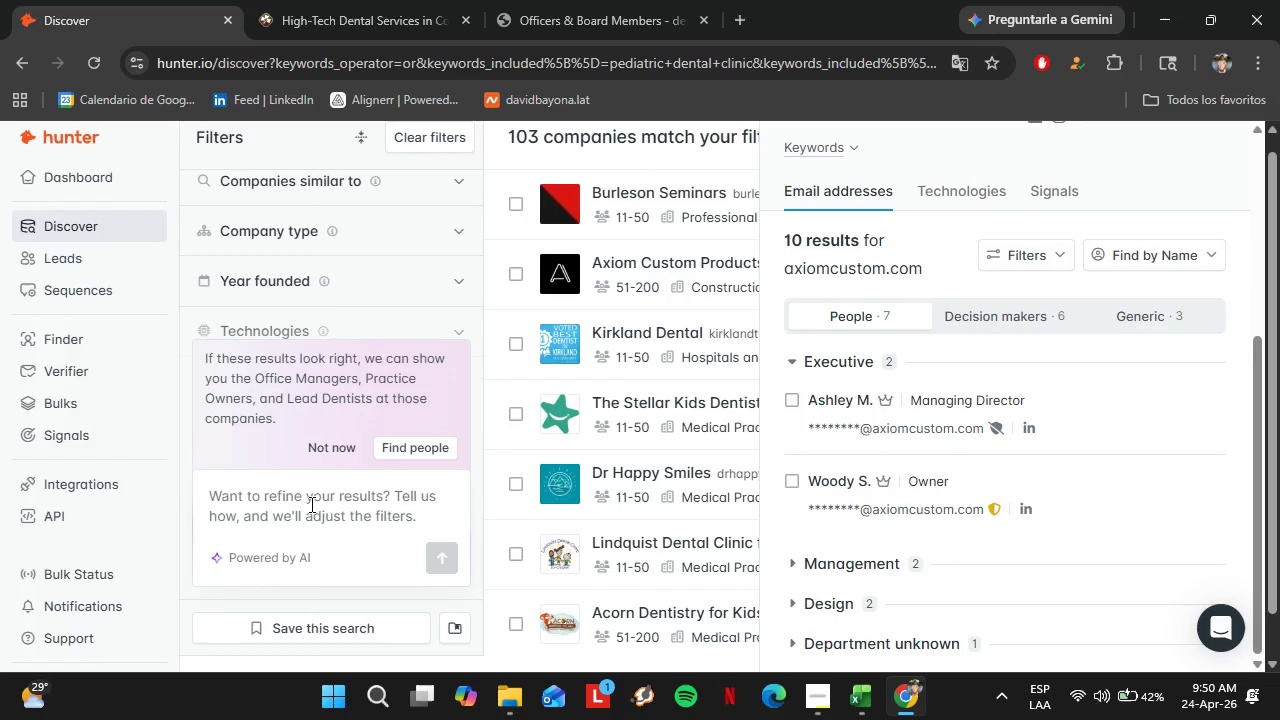 
key(Control+V)
 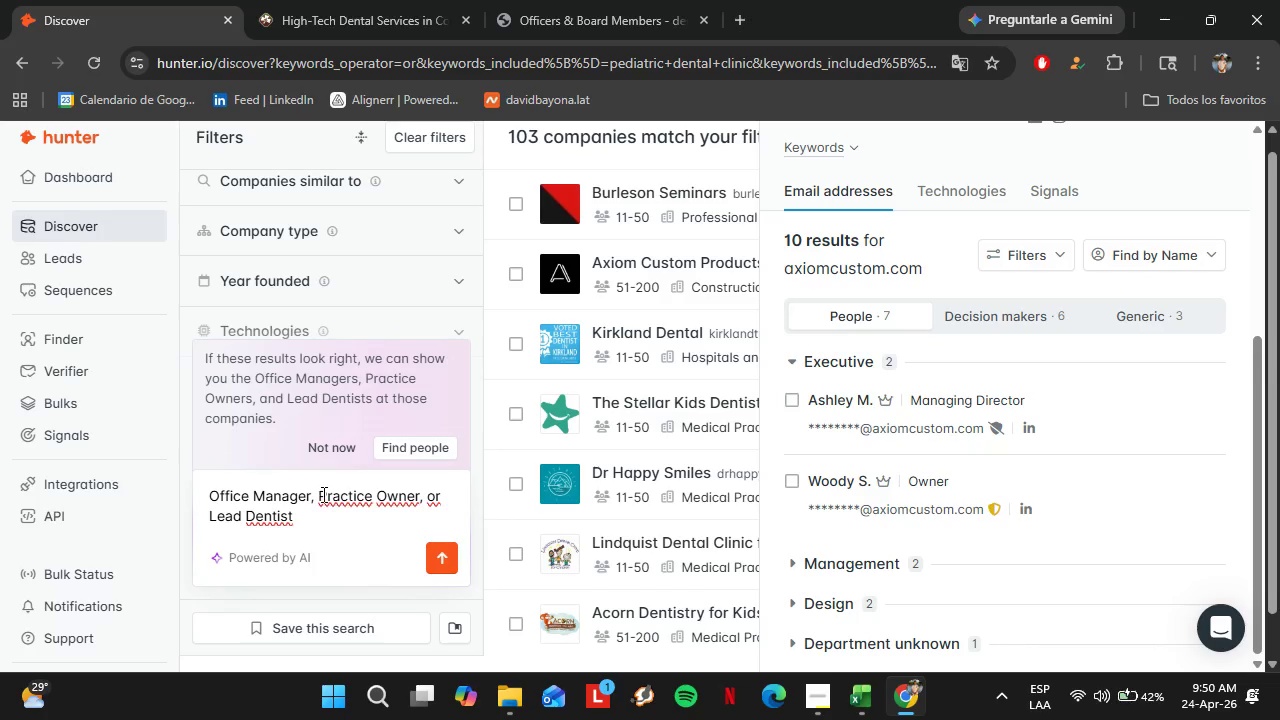 
left_click_drag(start_coordinate=[322, 494], to_coordinate=[208, 468])
 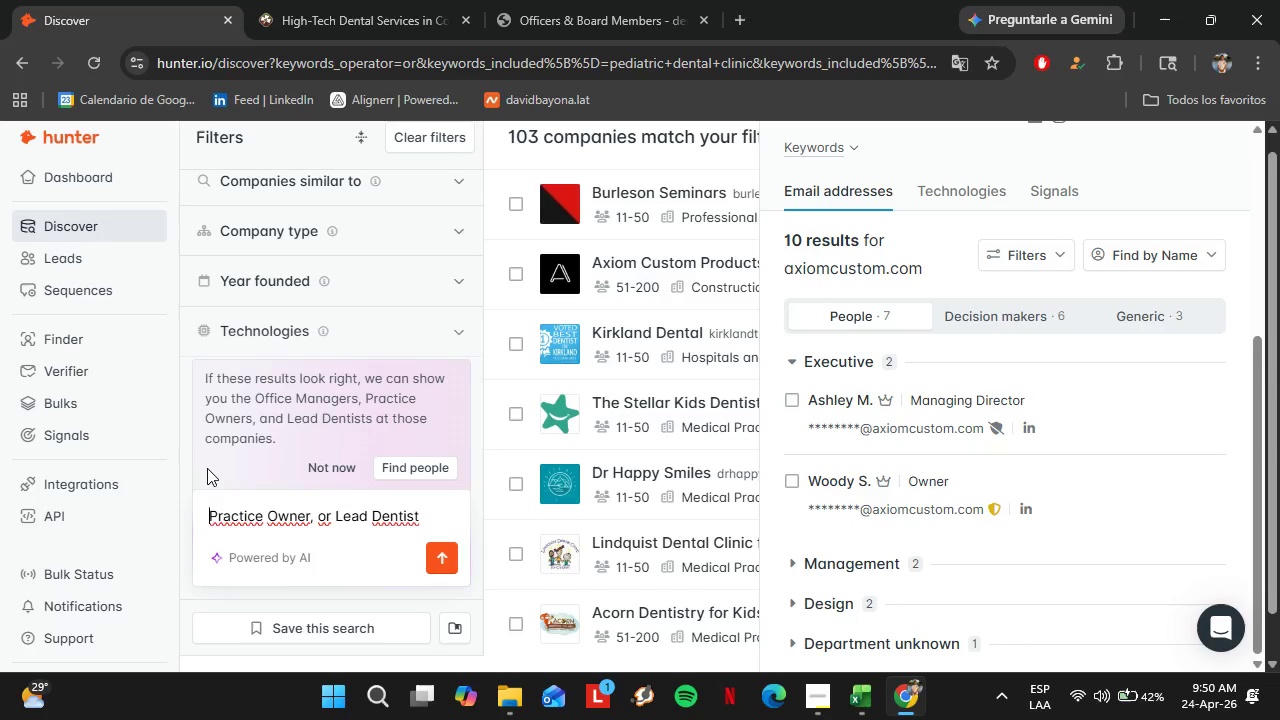 
key(Backspace)
 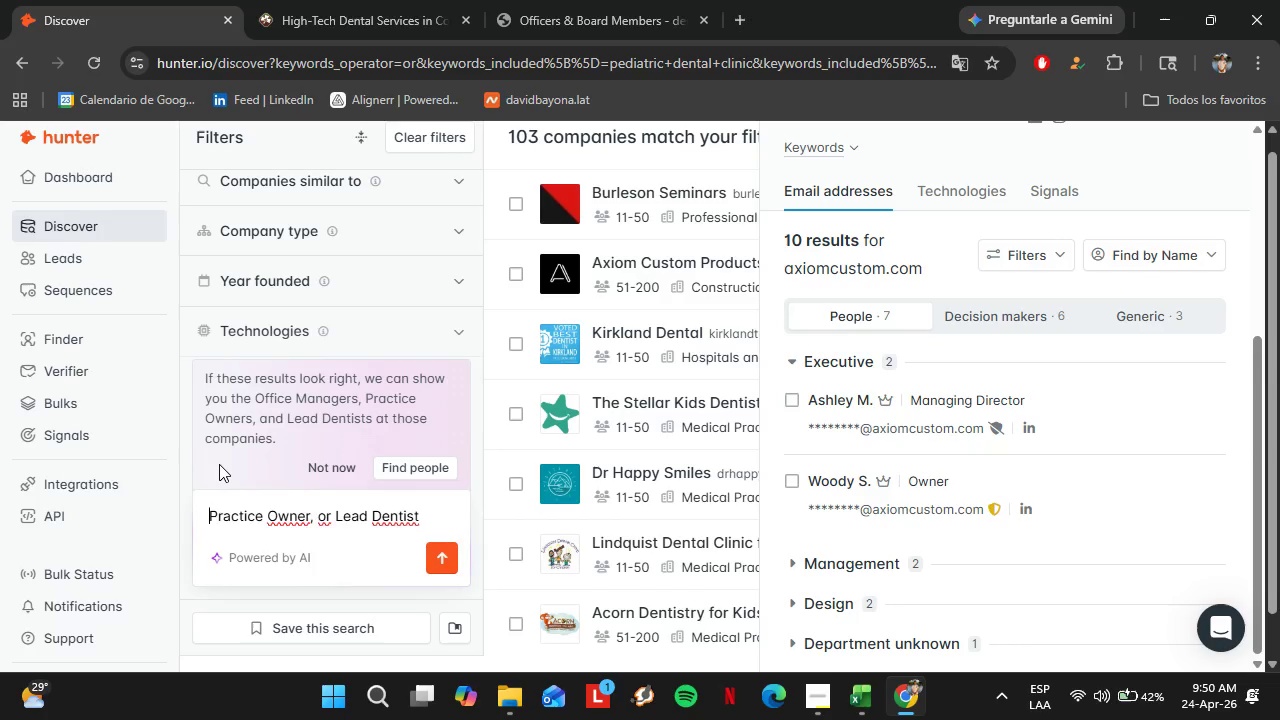 
key(Enter)
 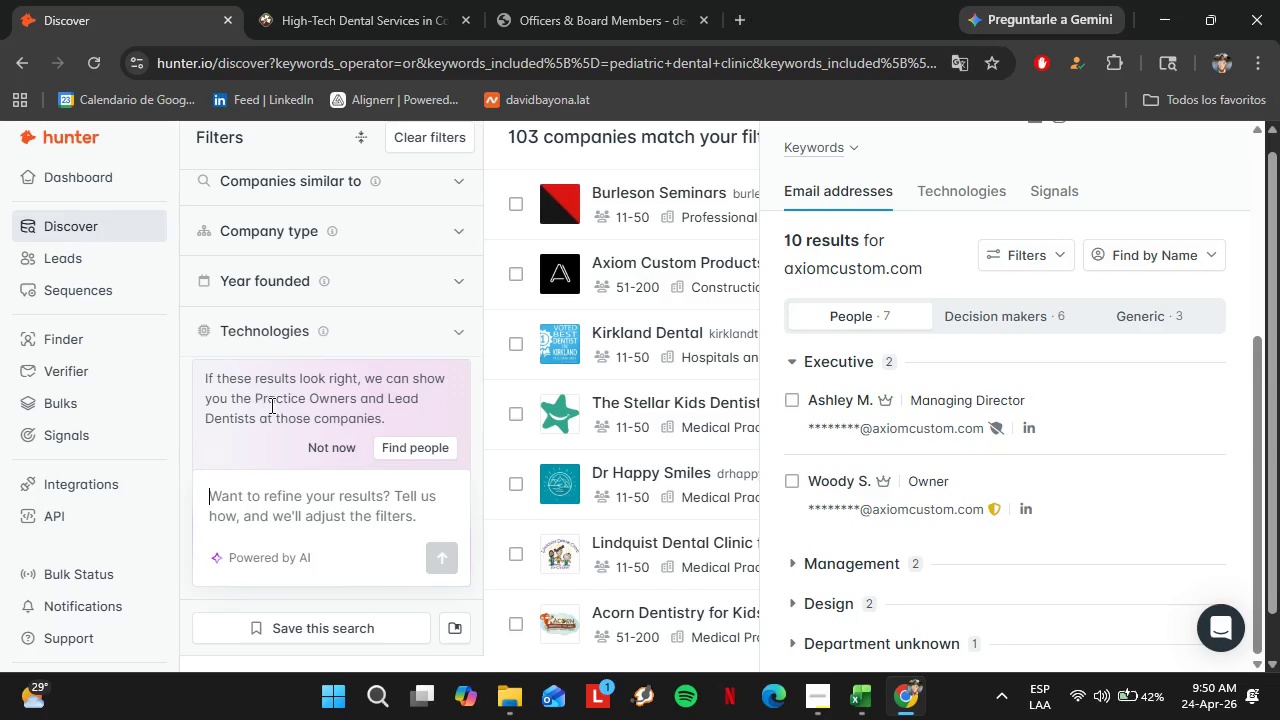 
scroll: coordinate [966, 448], scroll_direction: up, amount: 4.0
 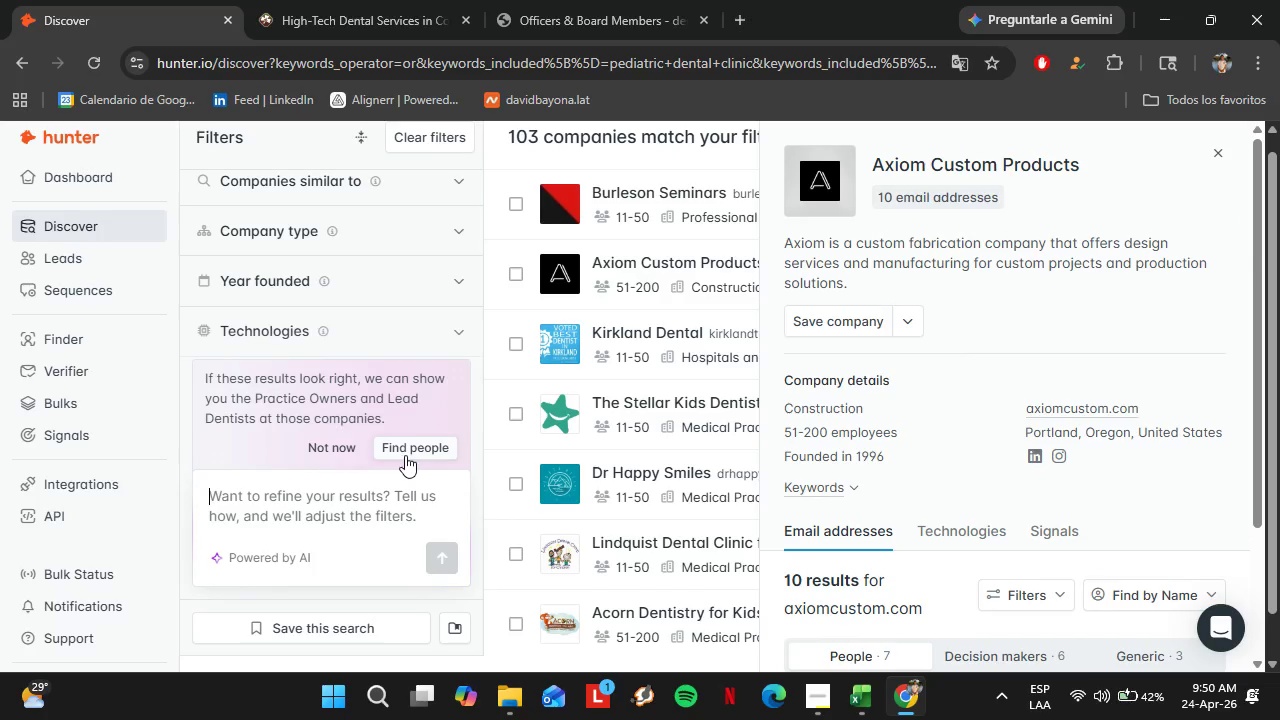 
left_click([410, 455])
 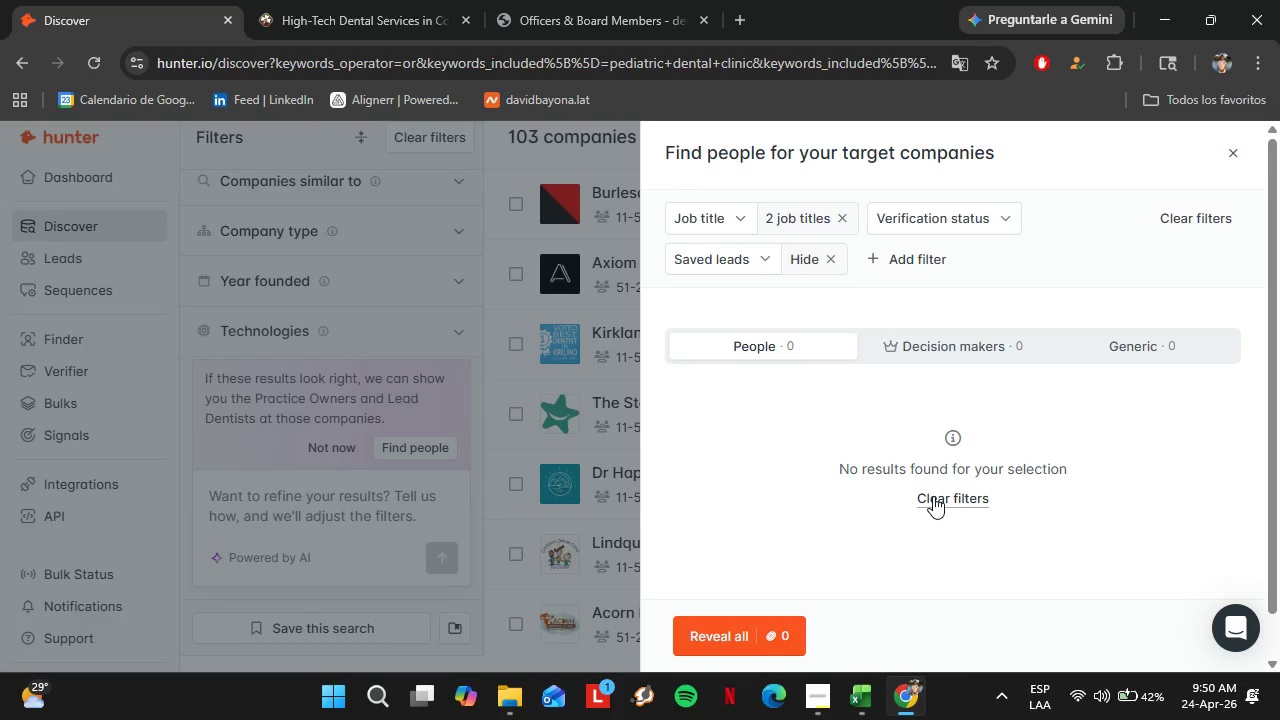 
scroll: coordinate [895, 316], scroll_direction: up, amount: 3.0
 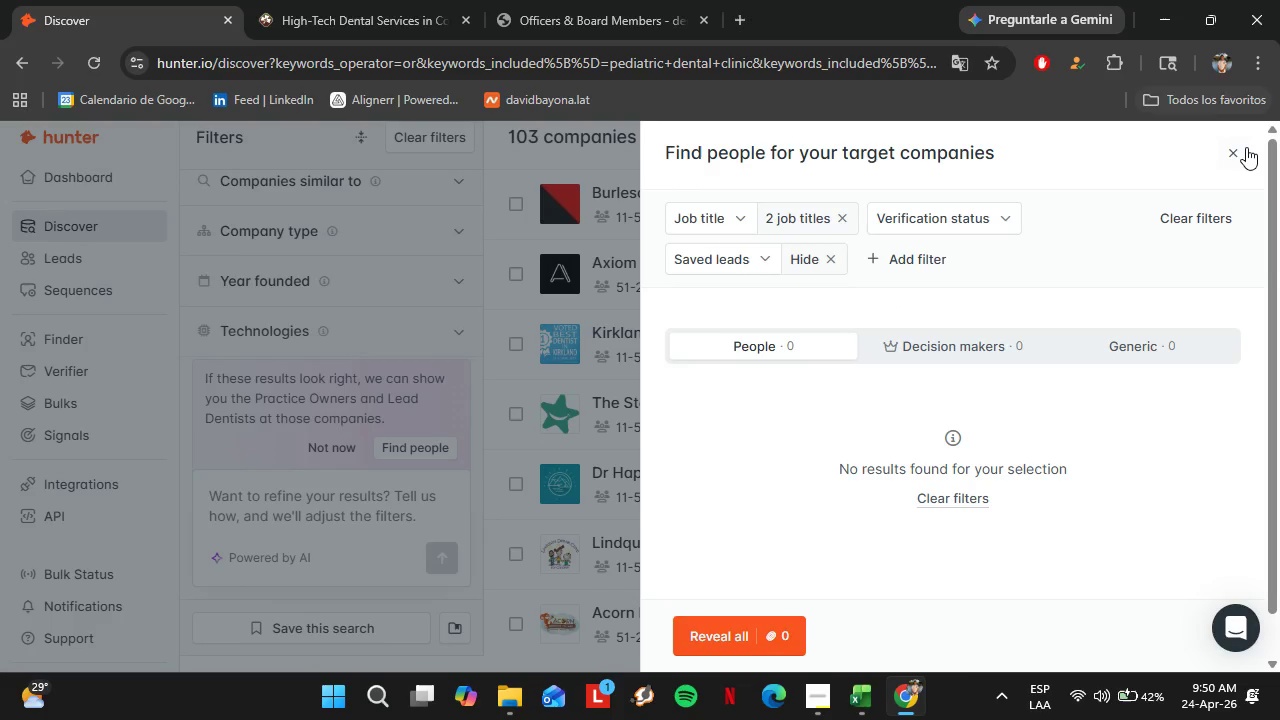 
left_click([1246, 147])
 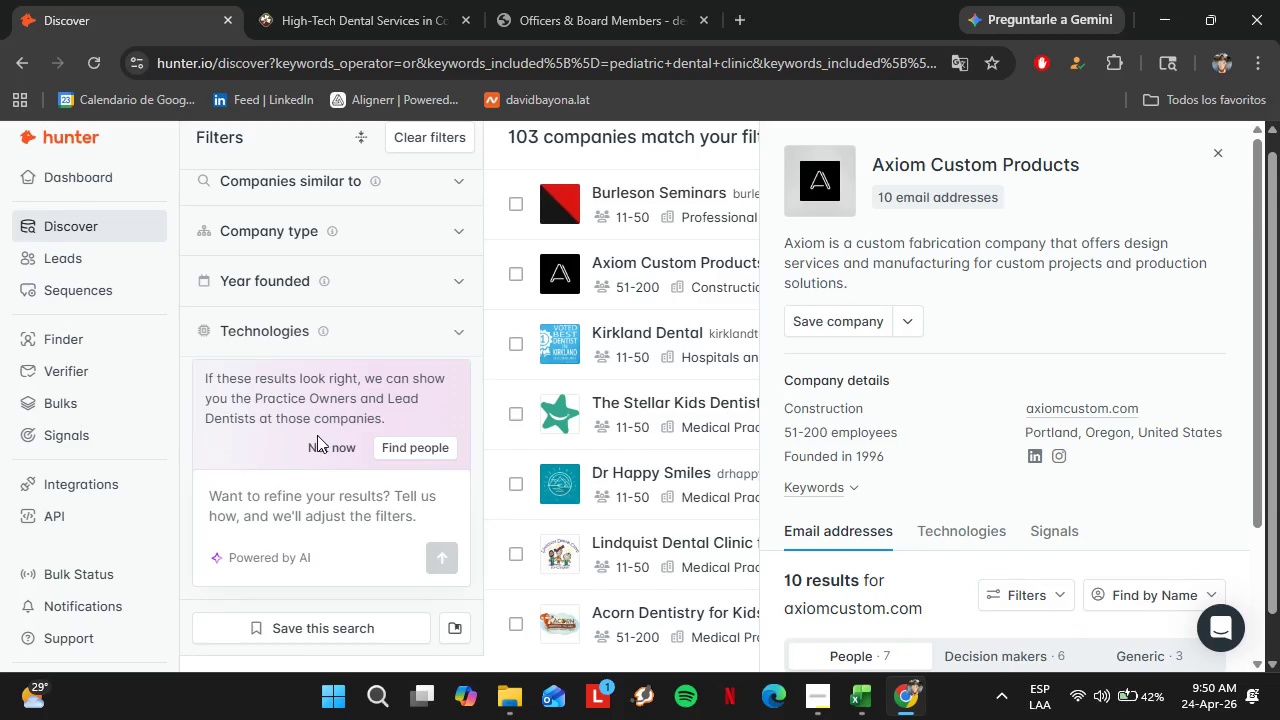 
left_click([316, 436])
 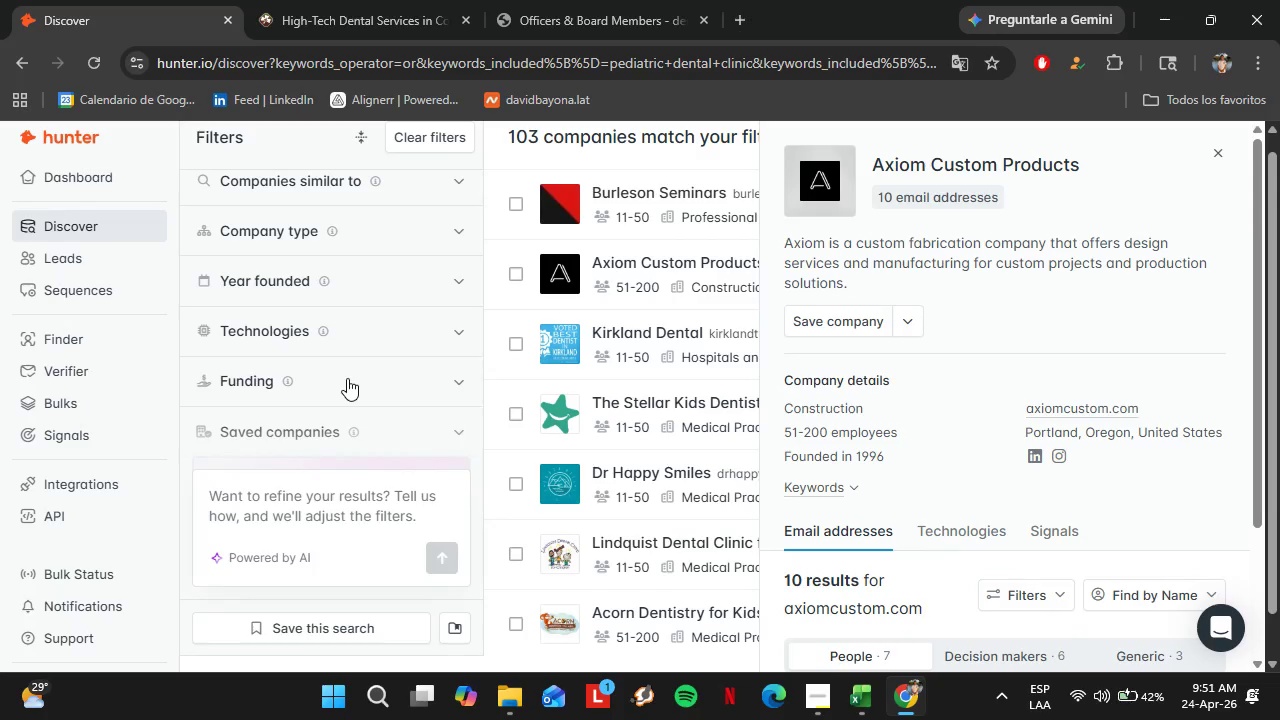 
scroll: coordinate [296, 266], scroll_direction: up, amount: 4.0
 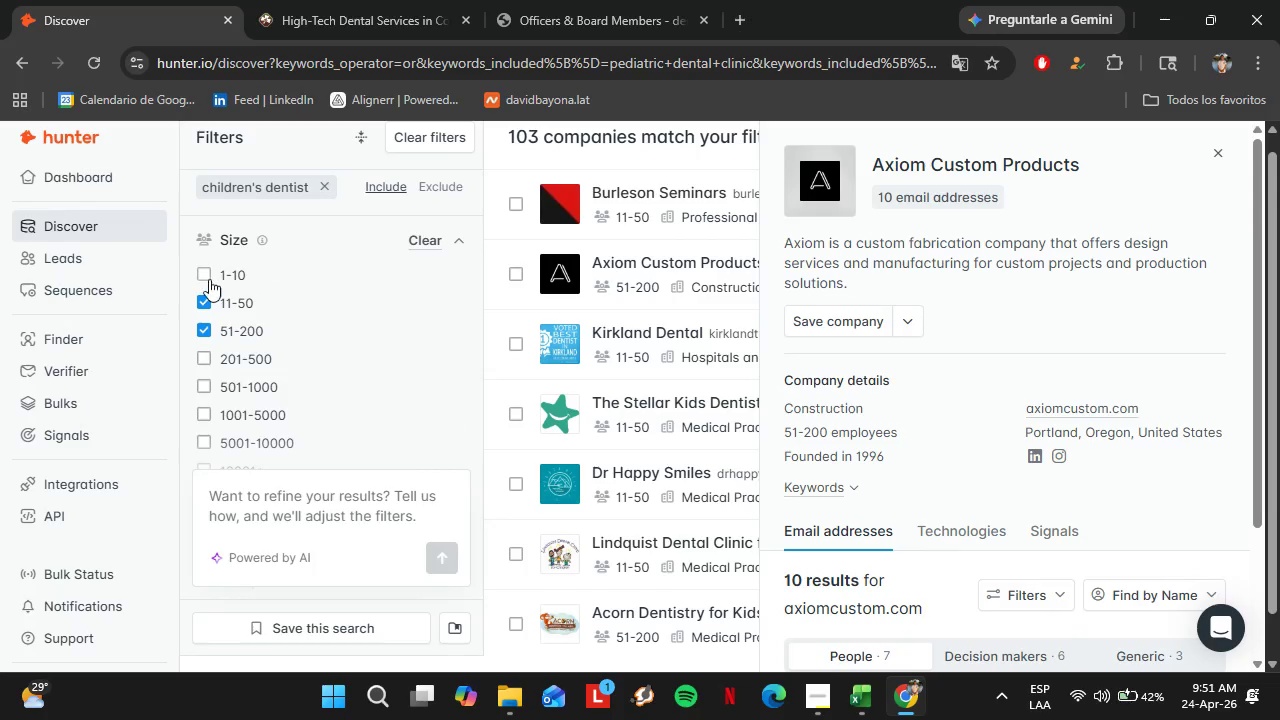 
left_click([208, 277])
 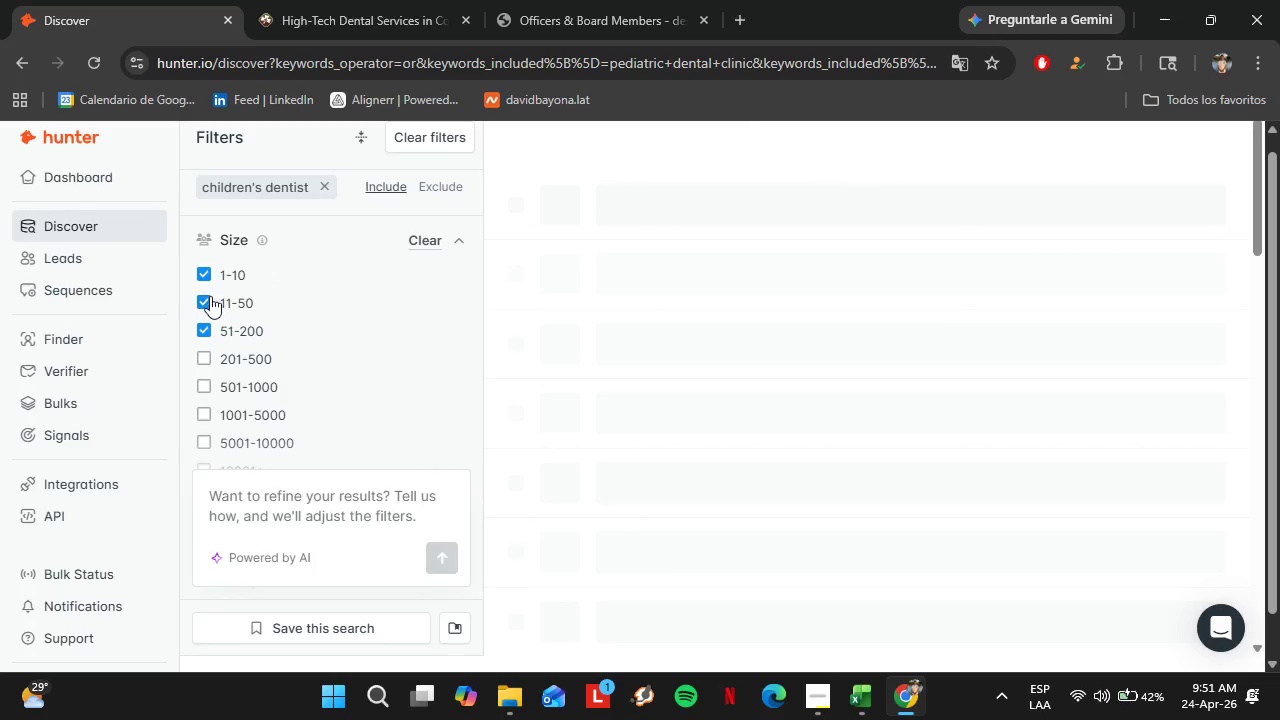 
double_click([204, 324])
 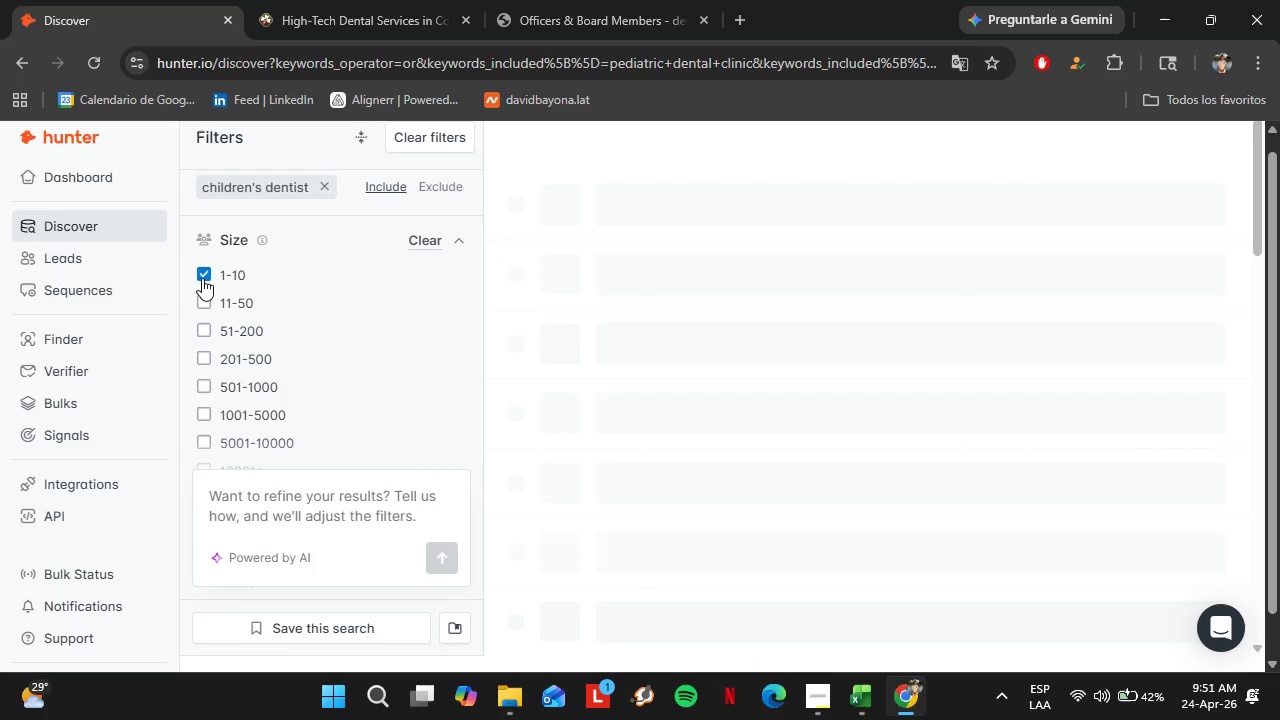 
left_click([202, 276])
 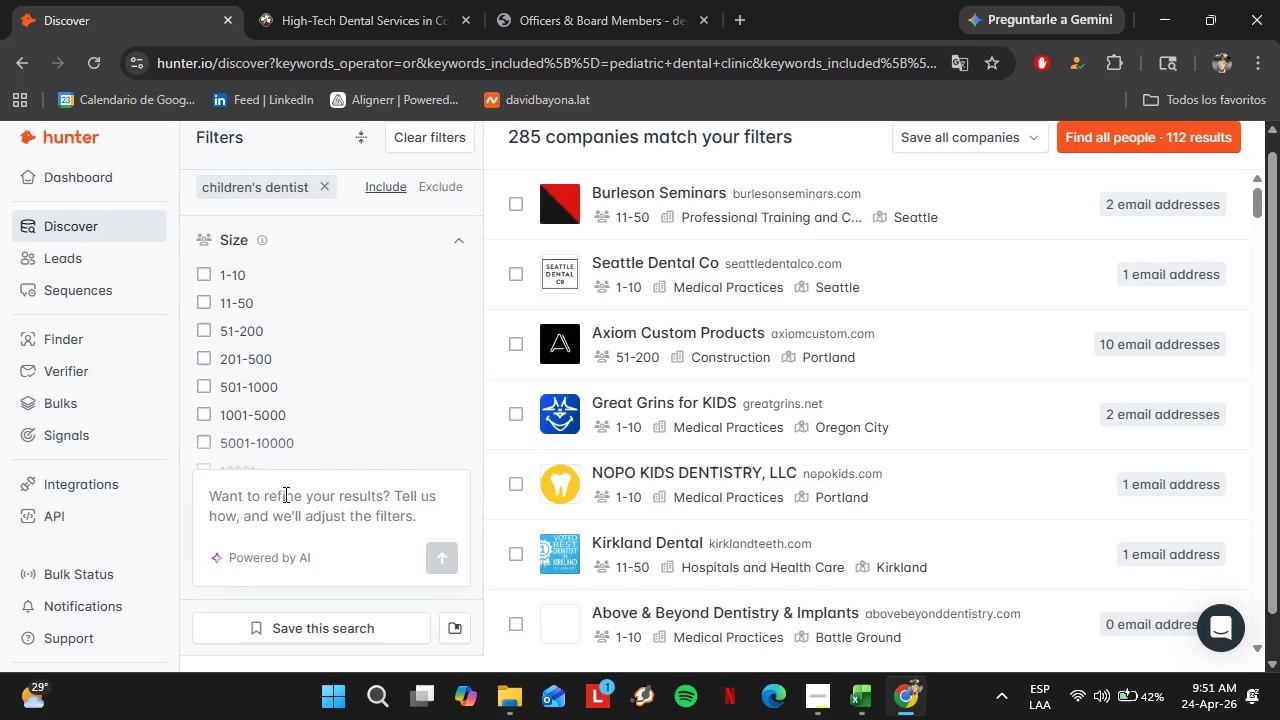 
left_click([284, 500])
 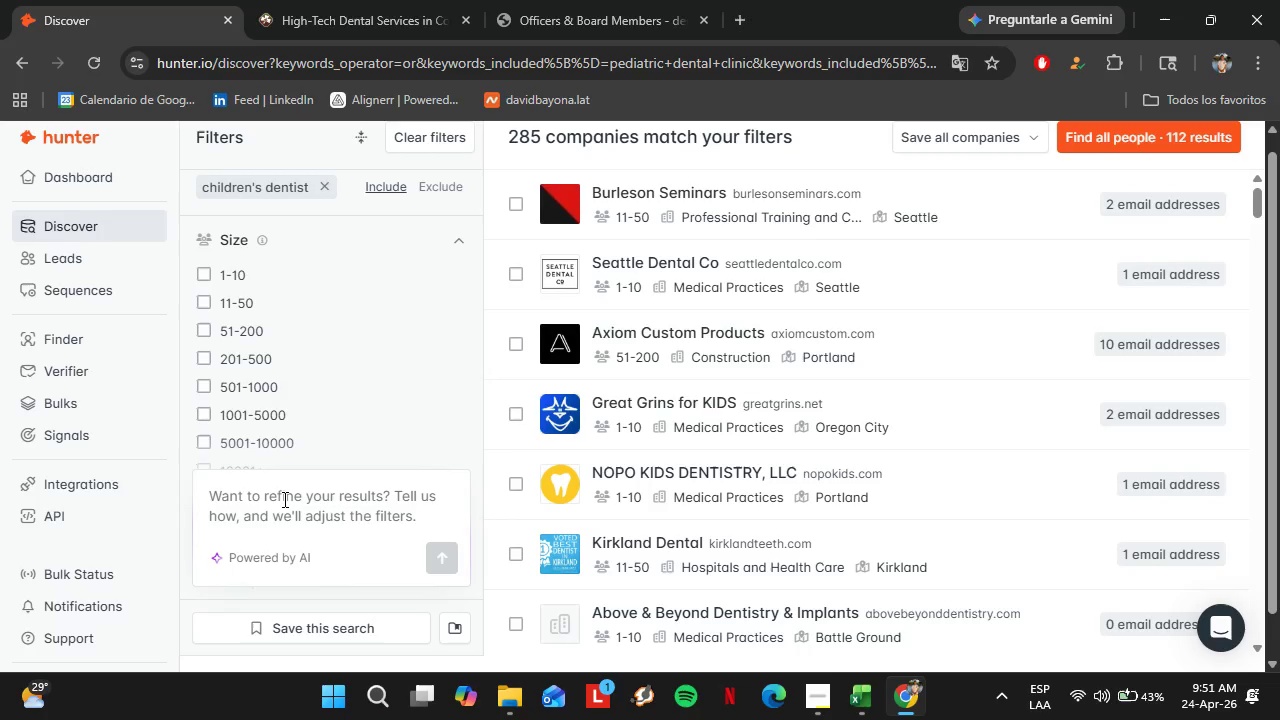 
key(Control+V)
 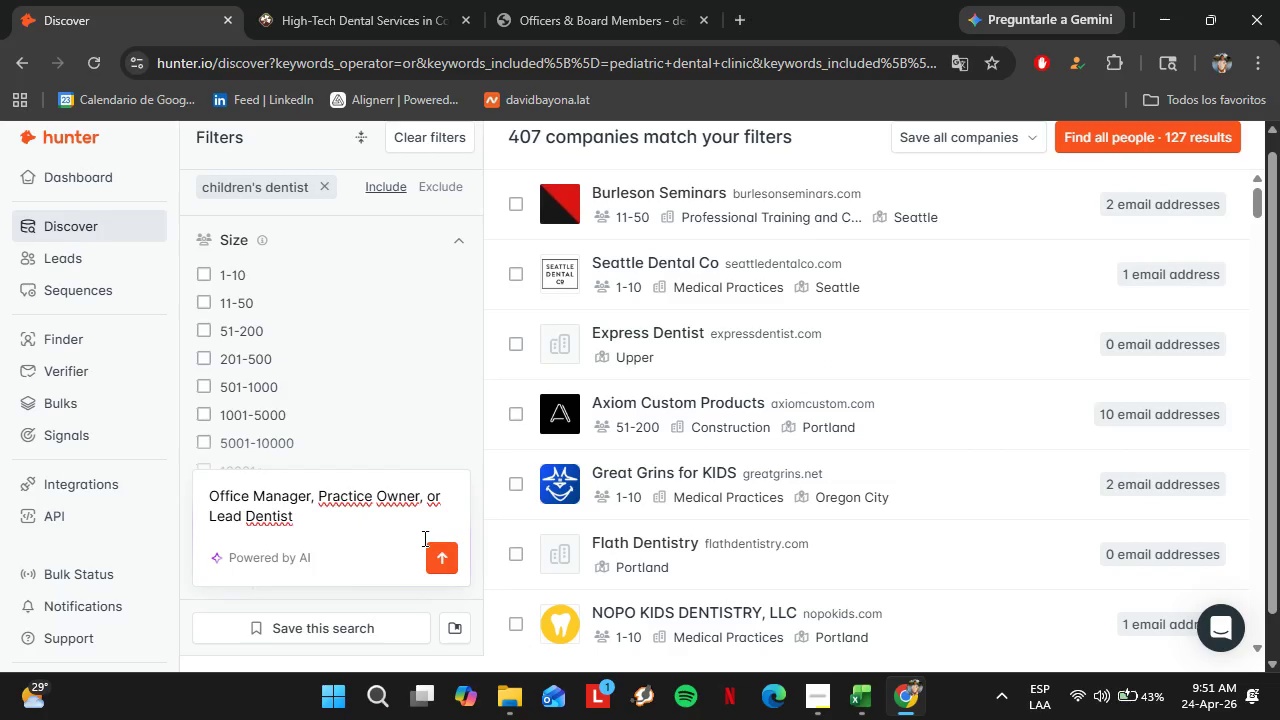 
left_click([445, 546])
 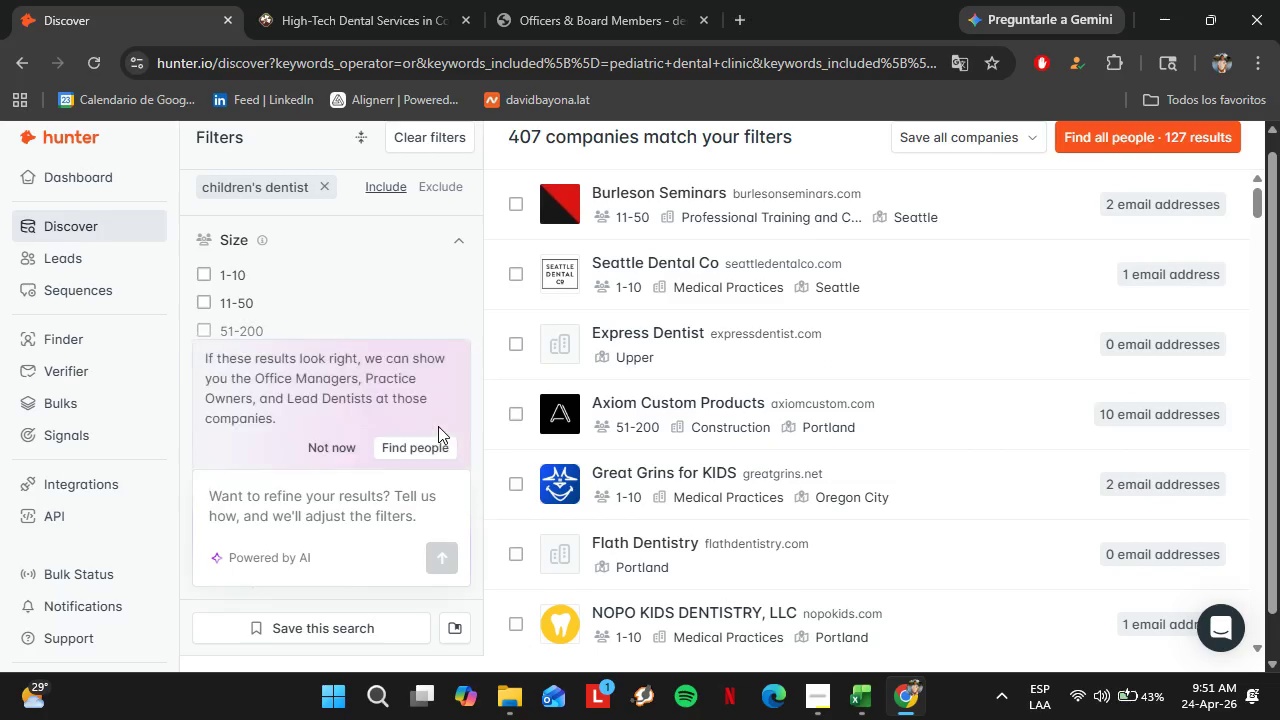 
left_click([427, 444])
 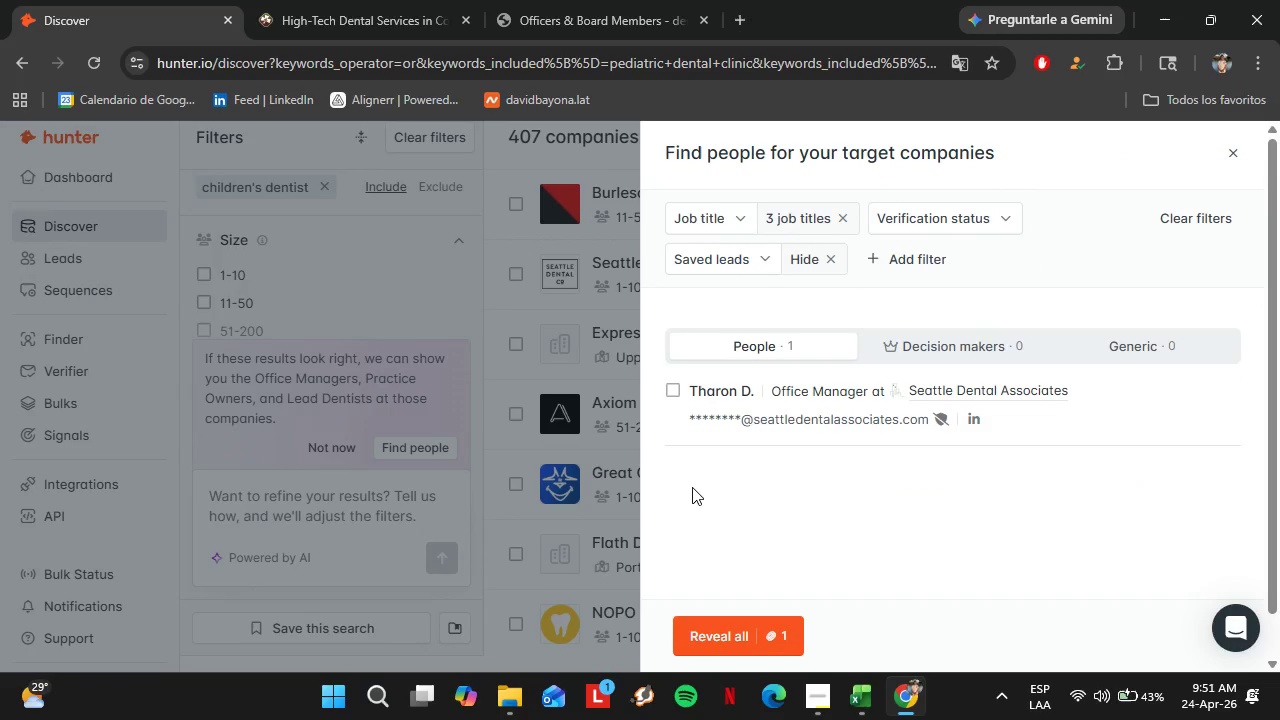 
mouse_move([979, 392])
 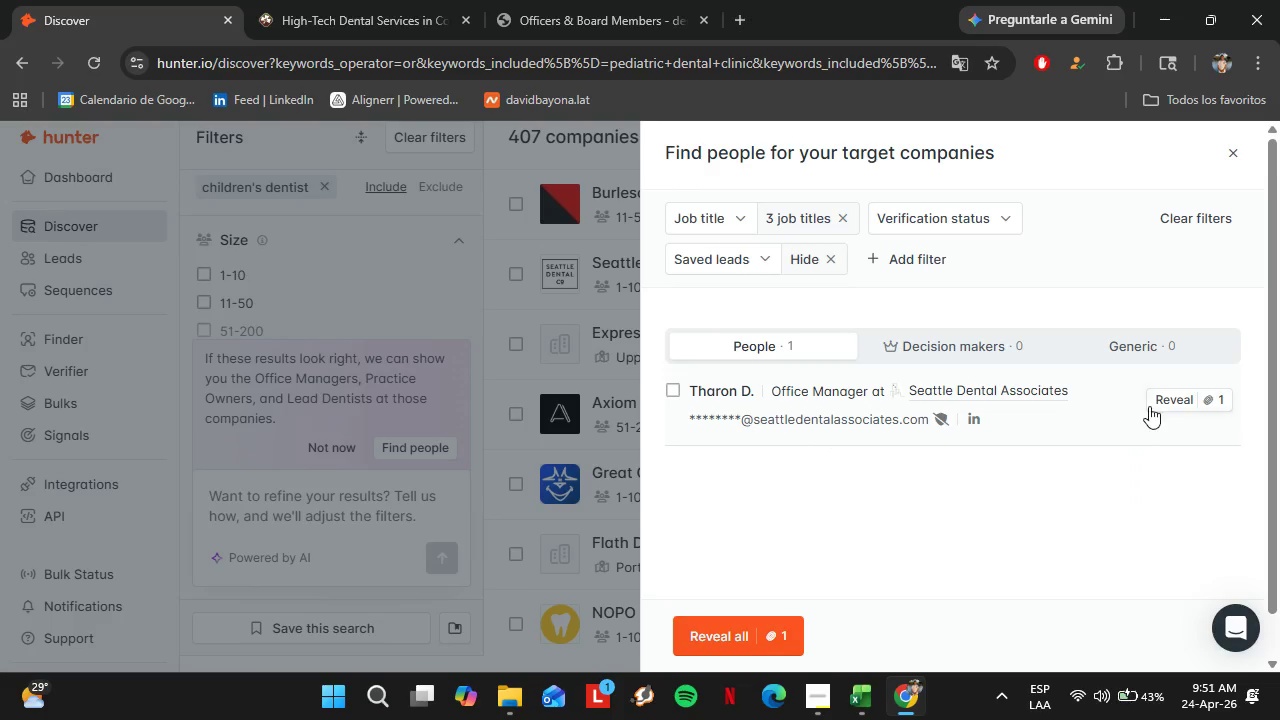 
left_click([1162, 407])
 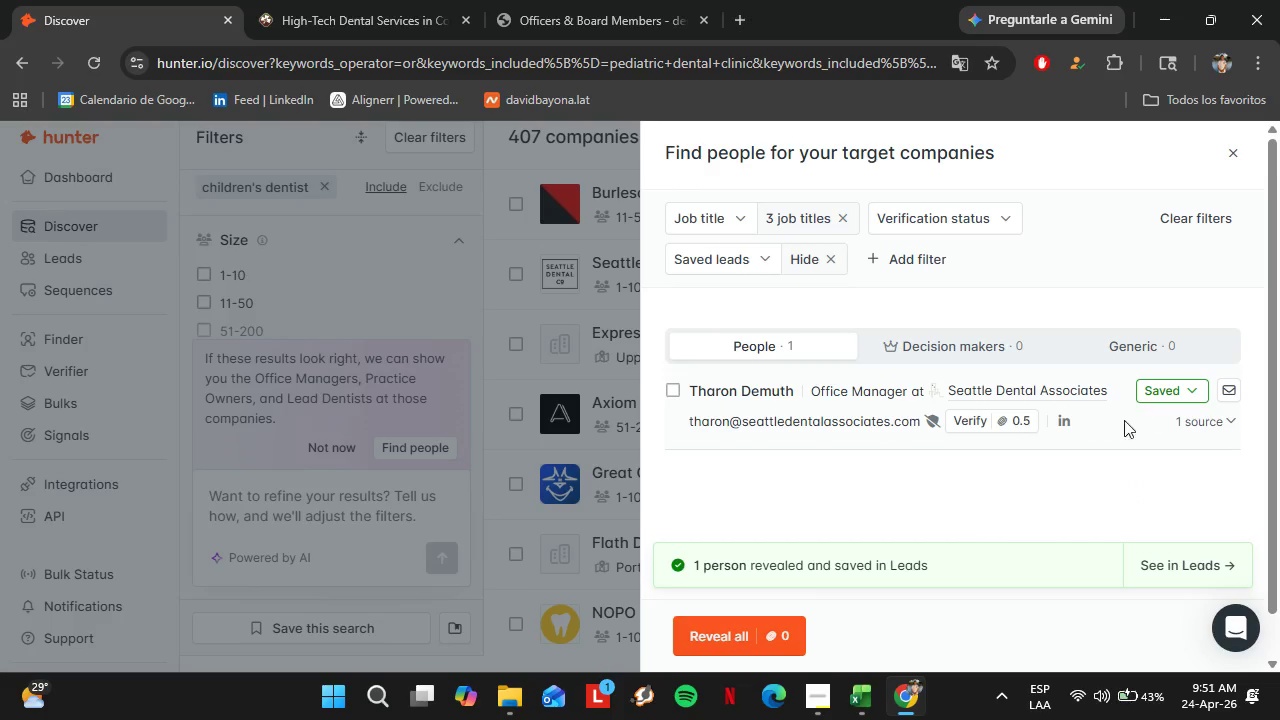 
left_click([1024, 413])
 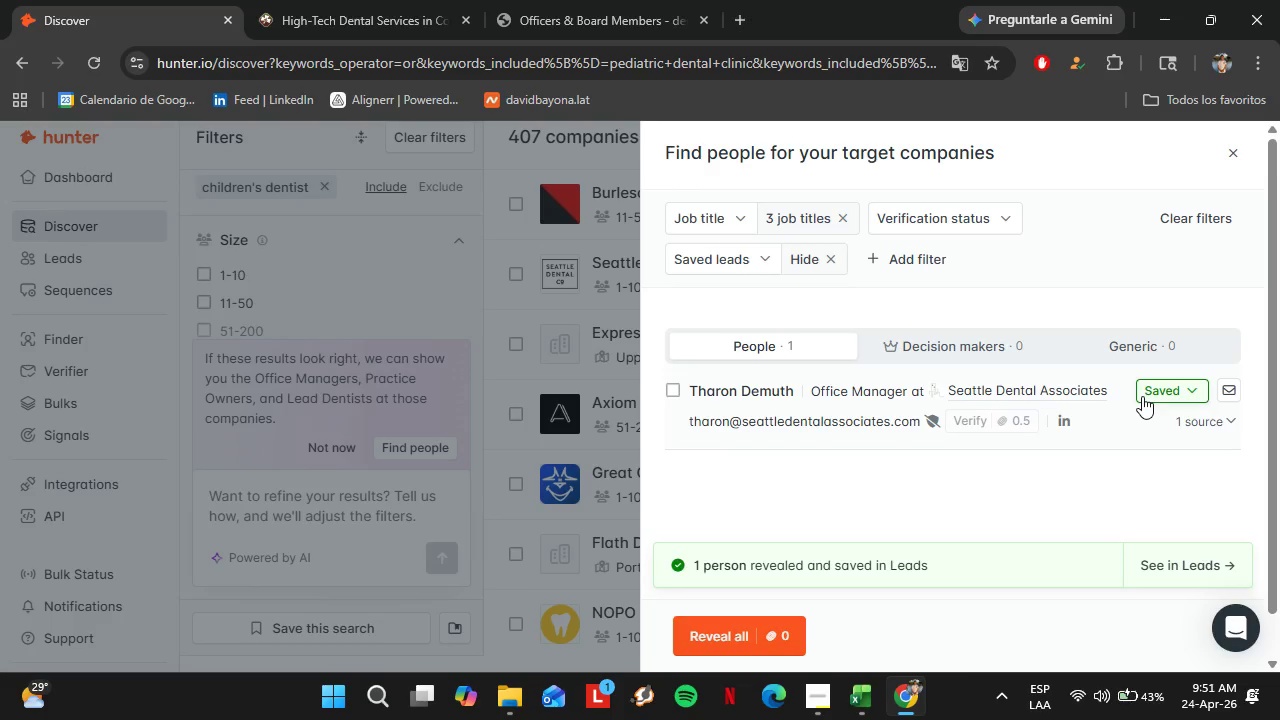 
wait(9.56)
 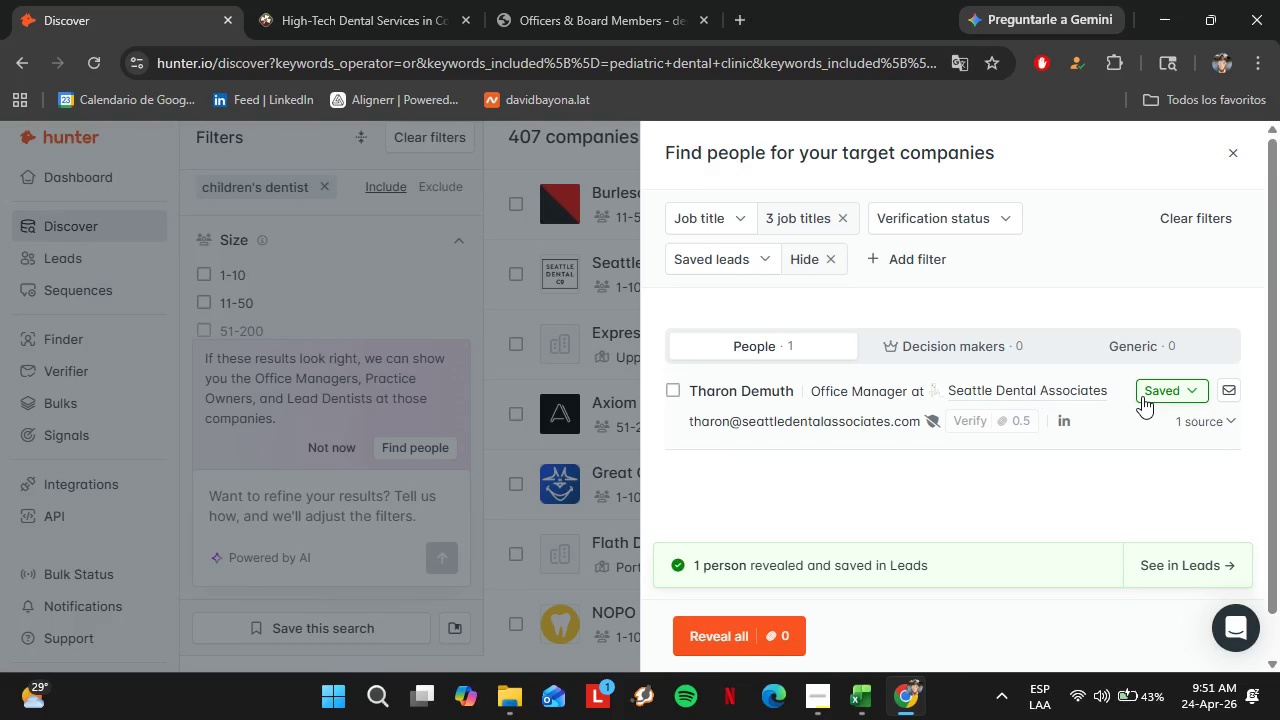 
left_click([1152, 393])
 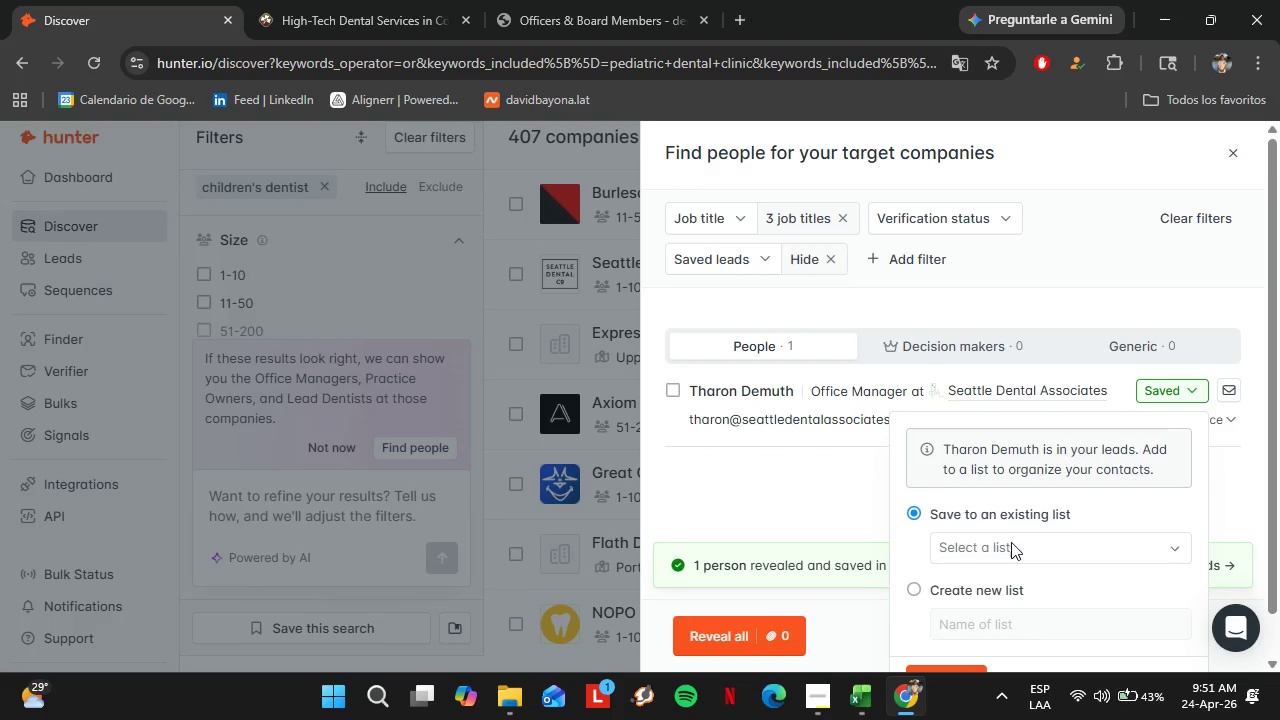 
left_click([1014, 545])
 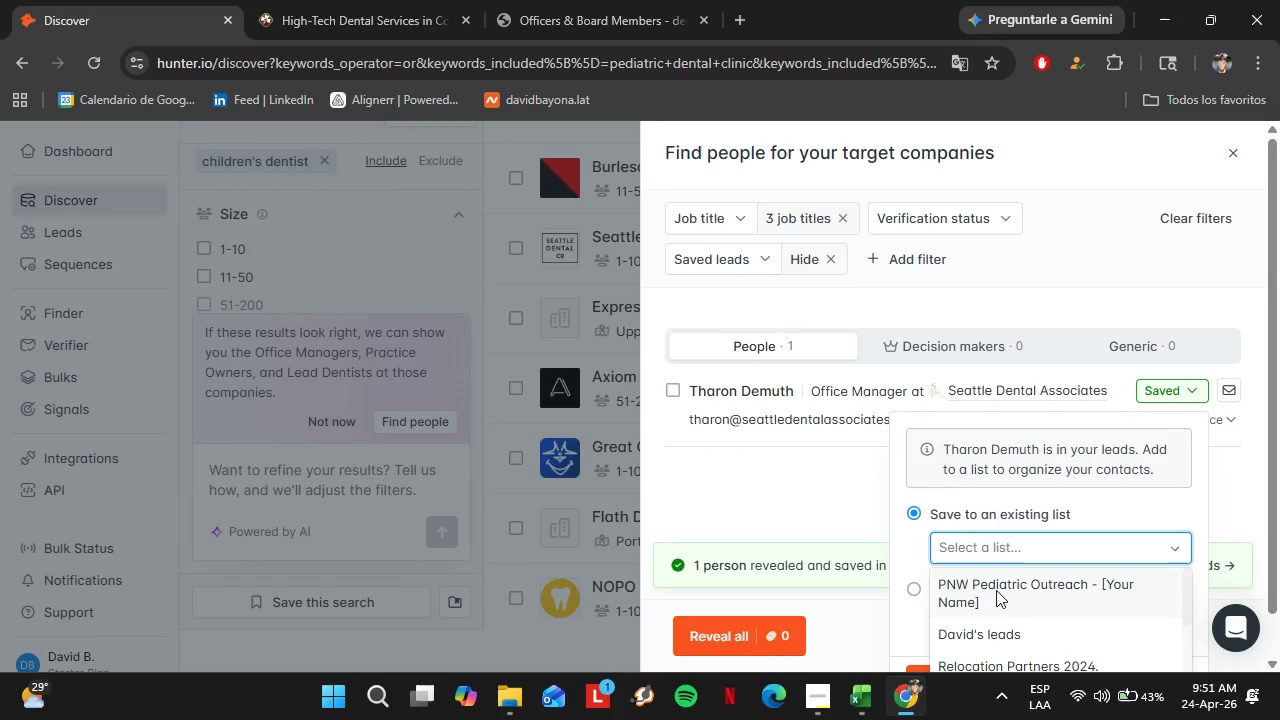 
left_click([995, 587])
 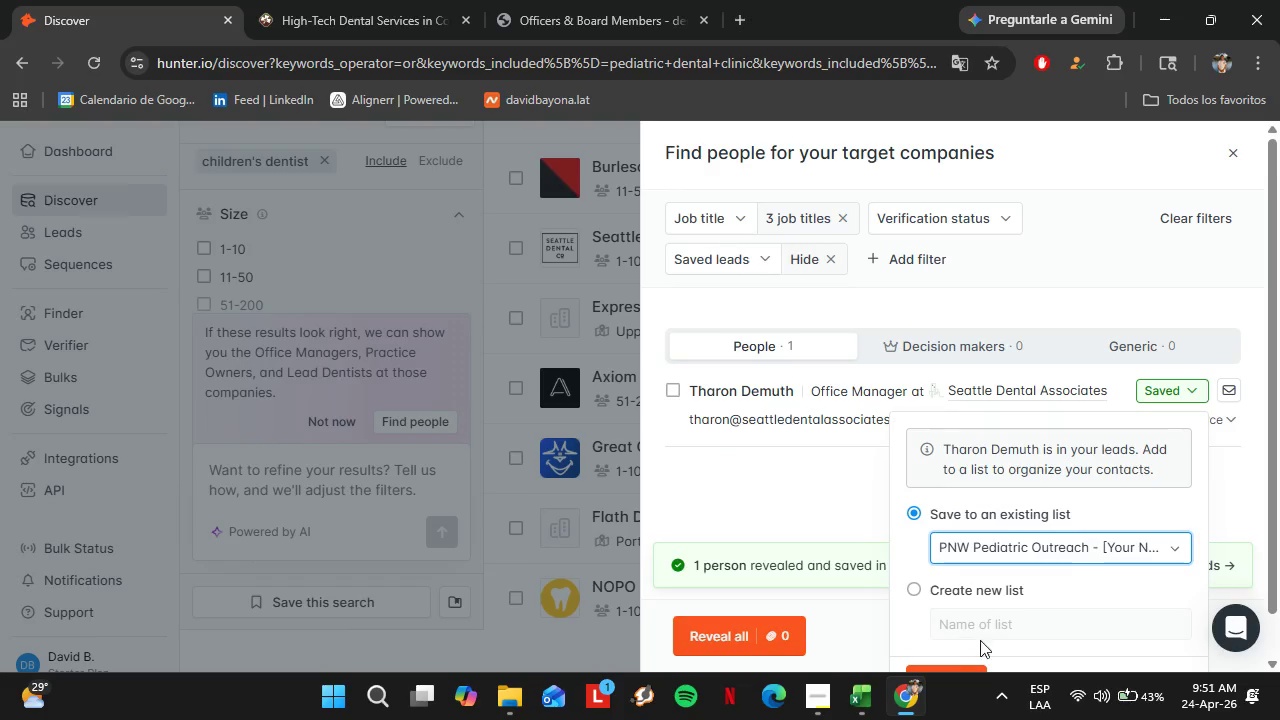 
scroll: coordinate [1278, 571], scroll_direction: down, amount: 13.0
 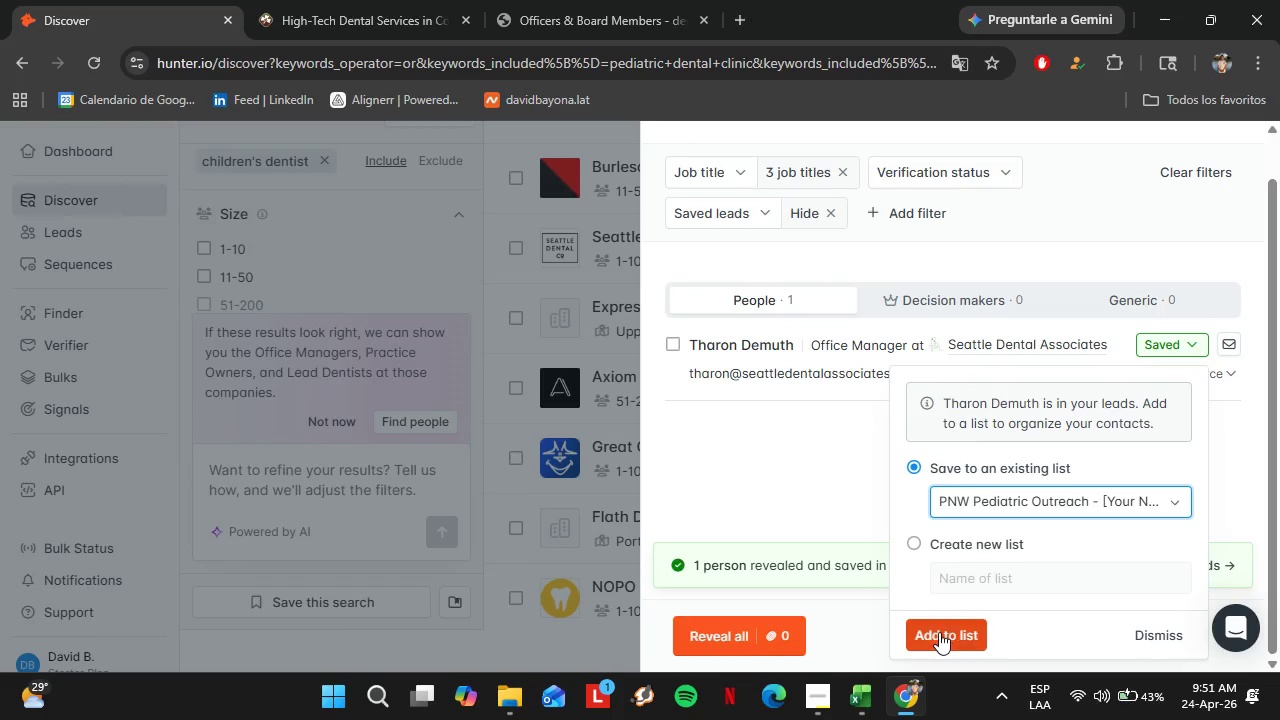 
left_click([938, 632])
 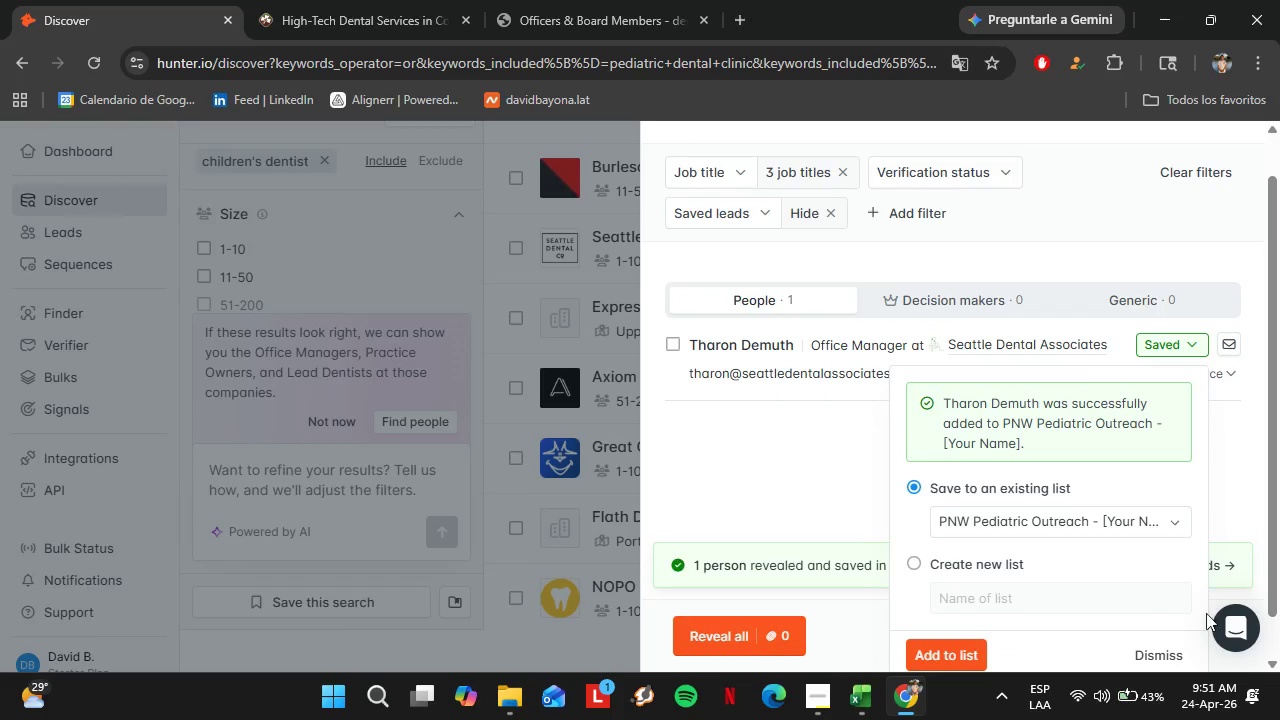 
left_click([1165, 651])
 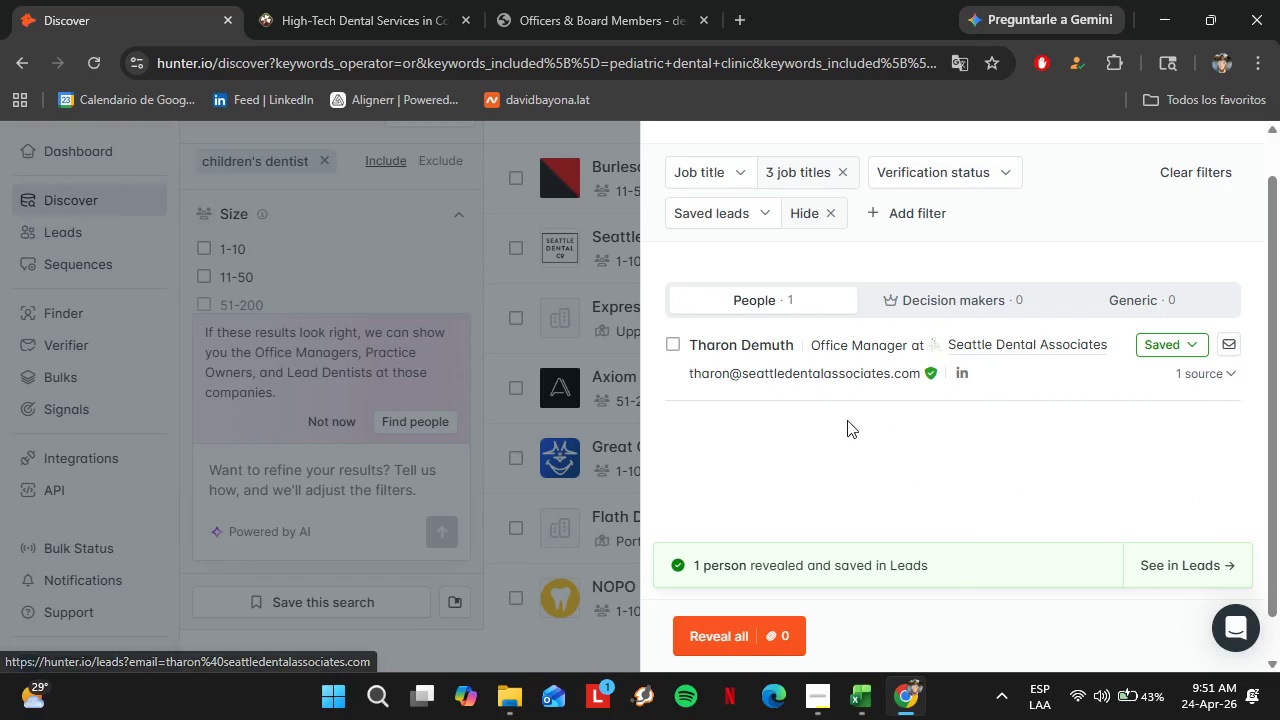 
scroll: coordinate [826, 418], scroll_direction: up, amount: 3.0
 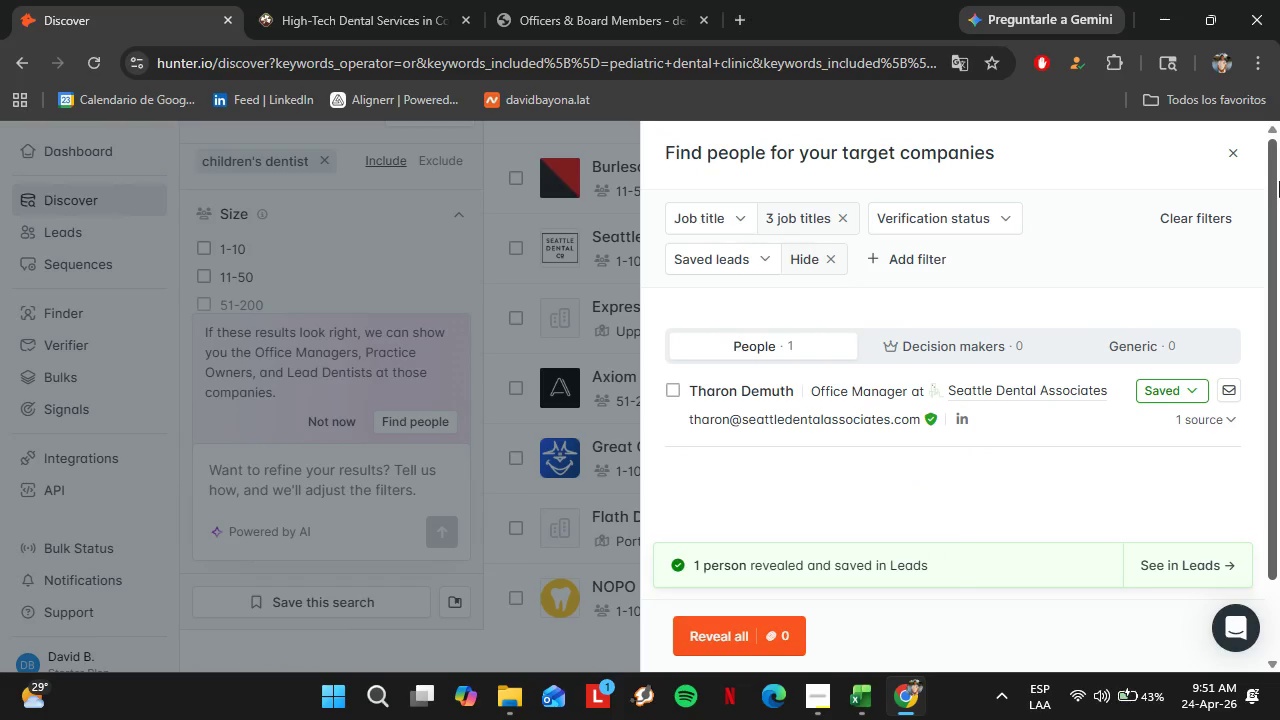 
left_click([1231, 160])
 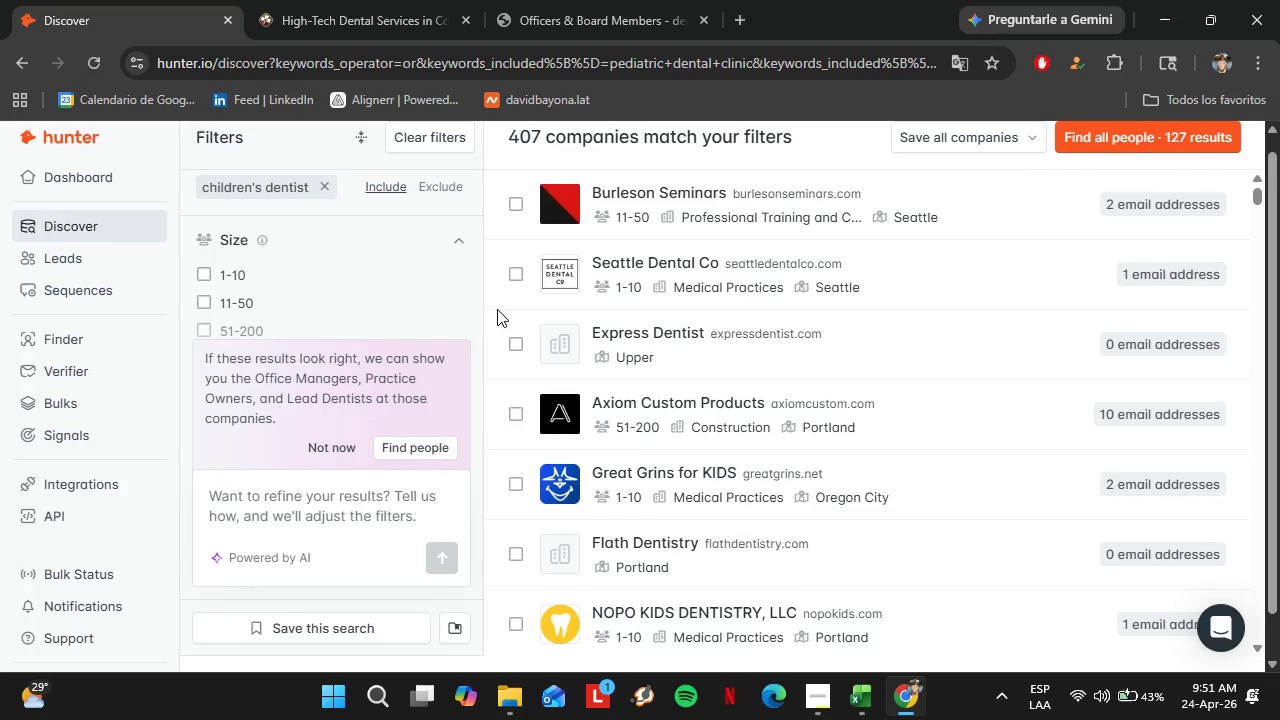 
scroll: coordinate [365, 336], scroll_direction: up, amount: 4.0
 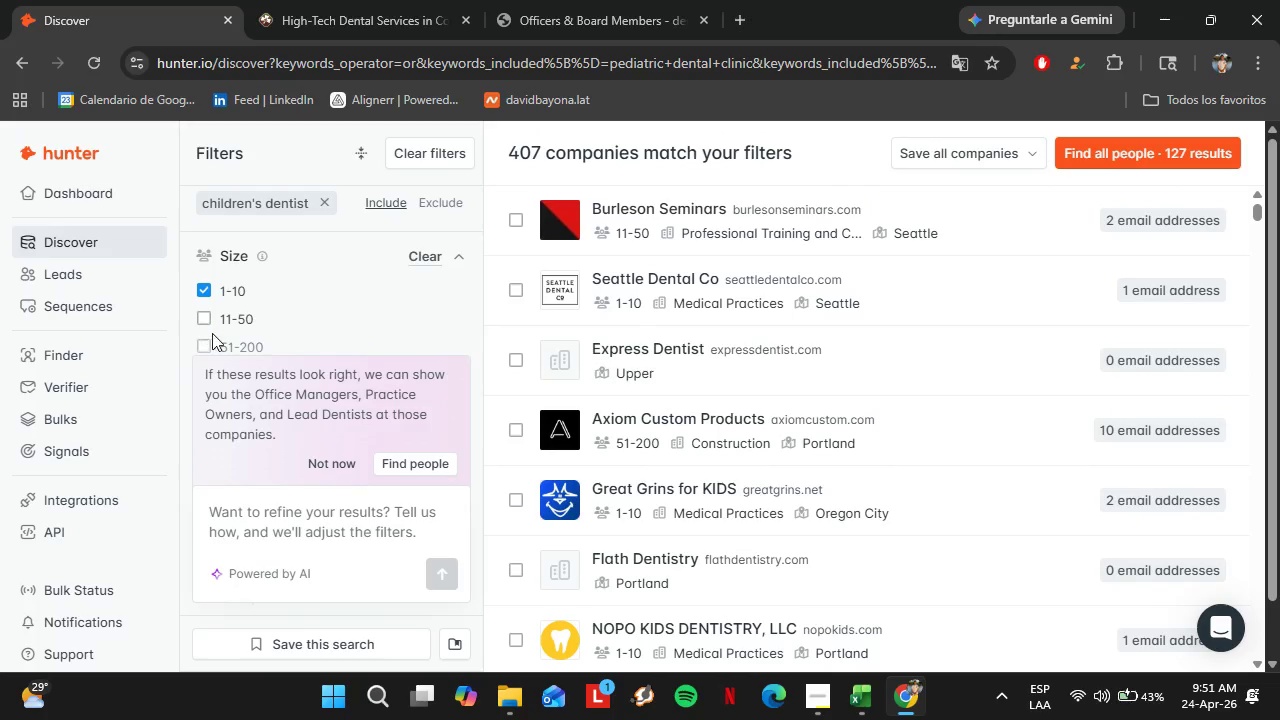 
left_click([205, 318])
 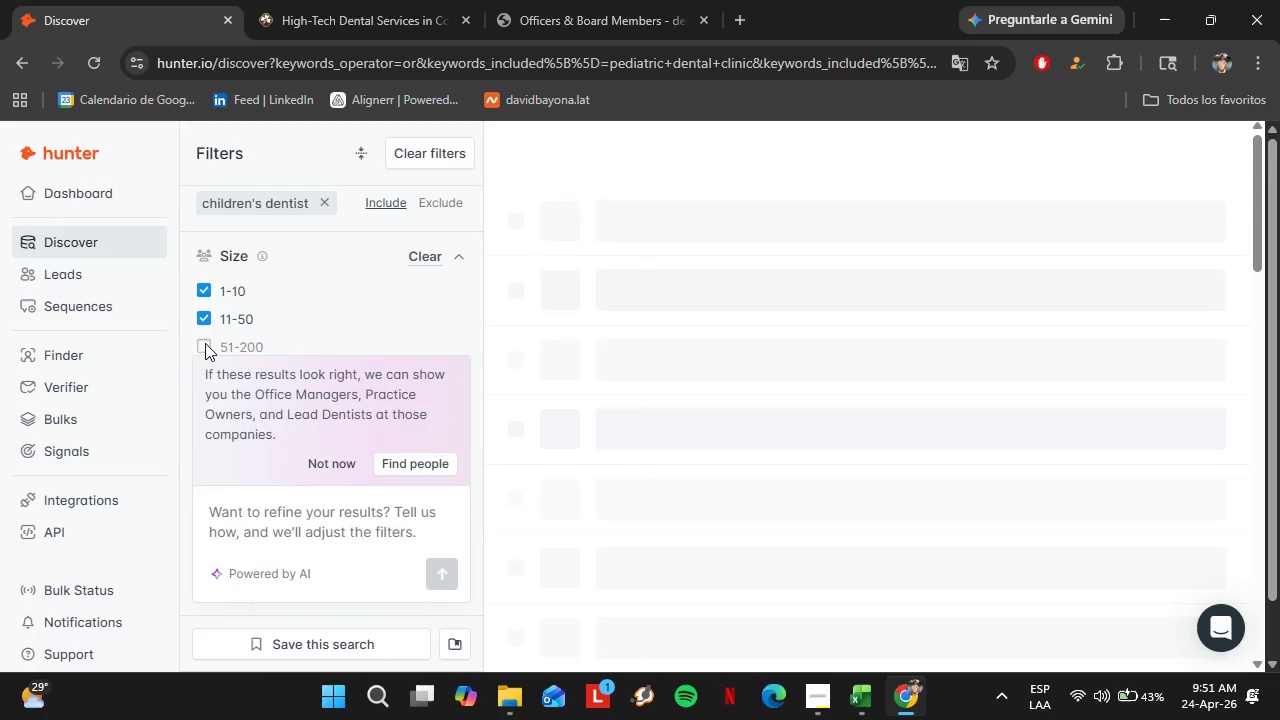 
left_click([205, 343])
 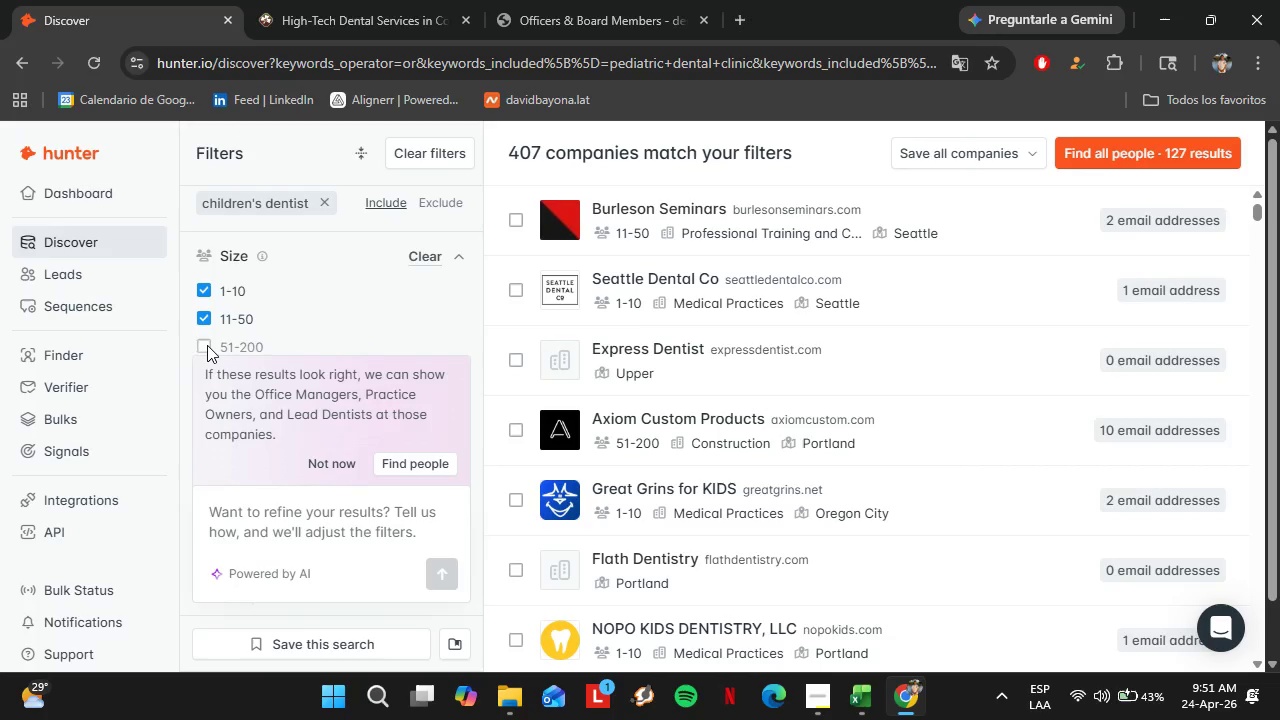 
left_click([207, 345])
 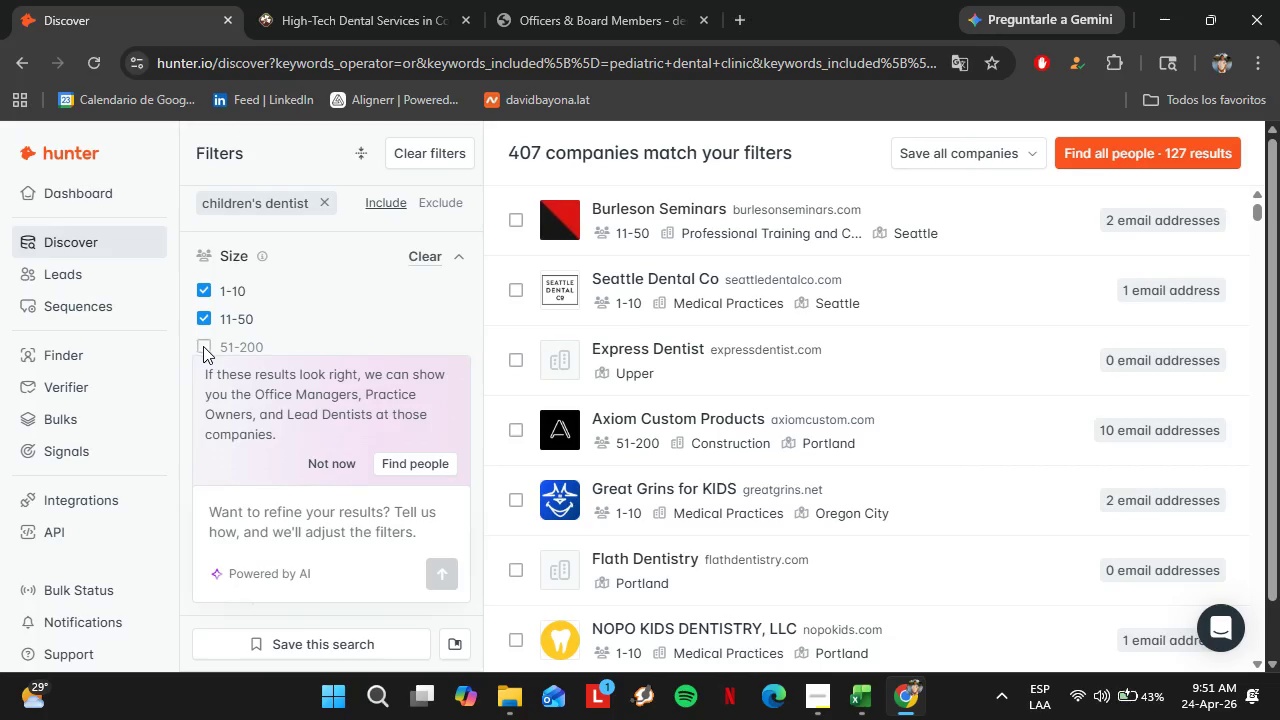 
left_click([203, 345])
 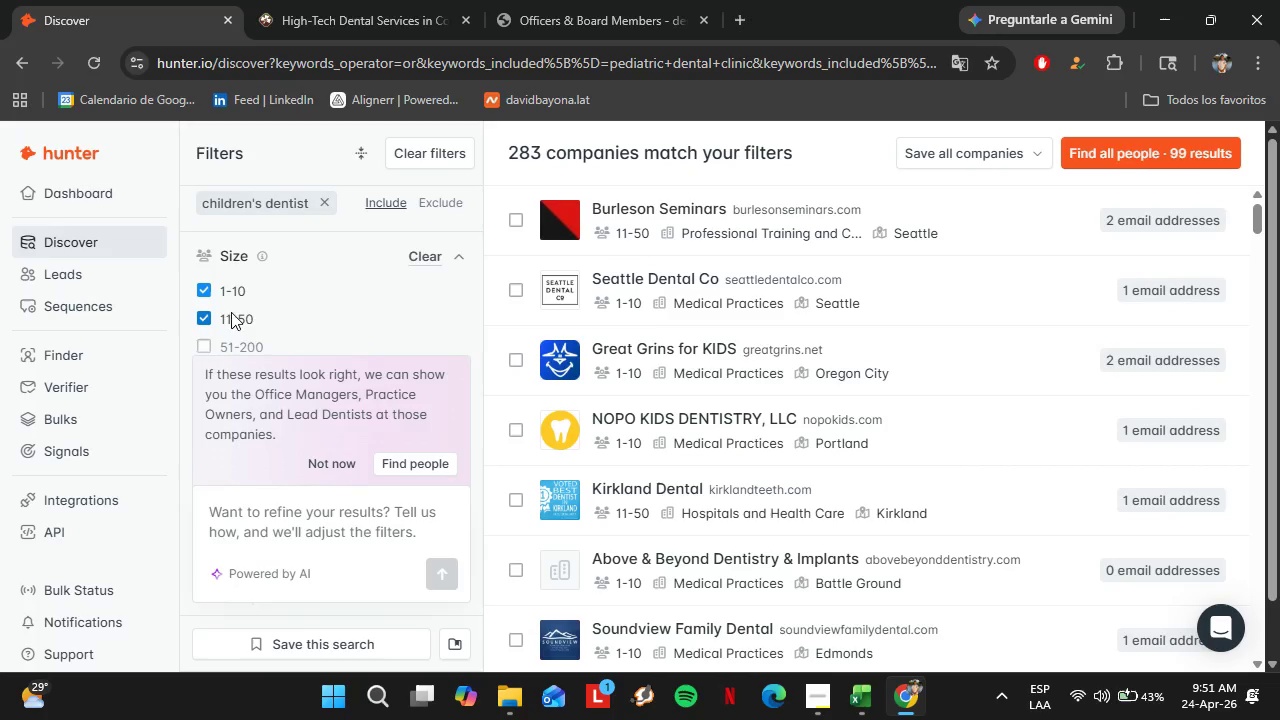 
scroll: coordinate [309, 293], scroll_direction: down, amount: 1.0
 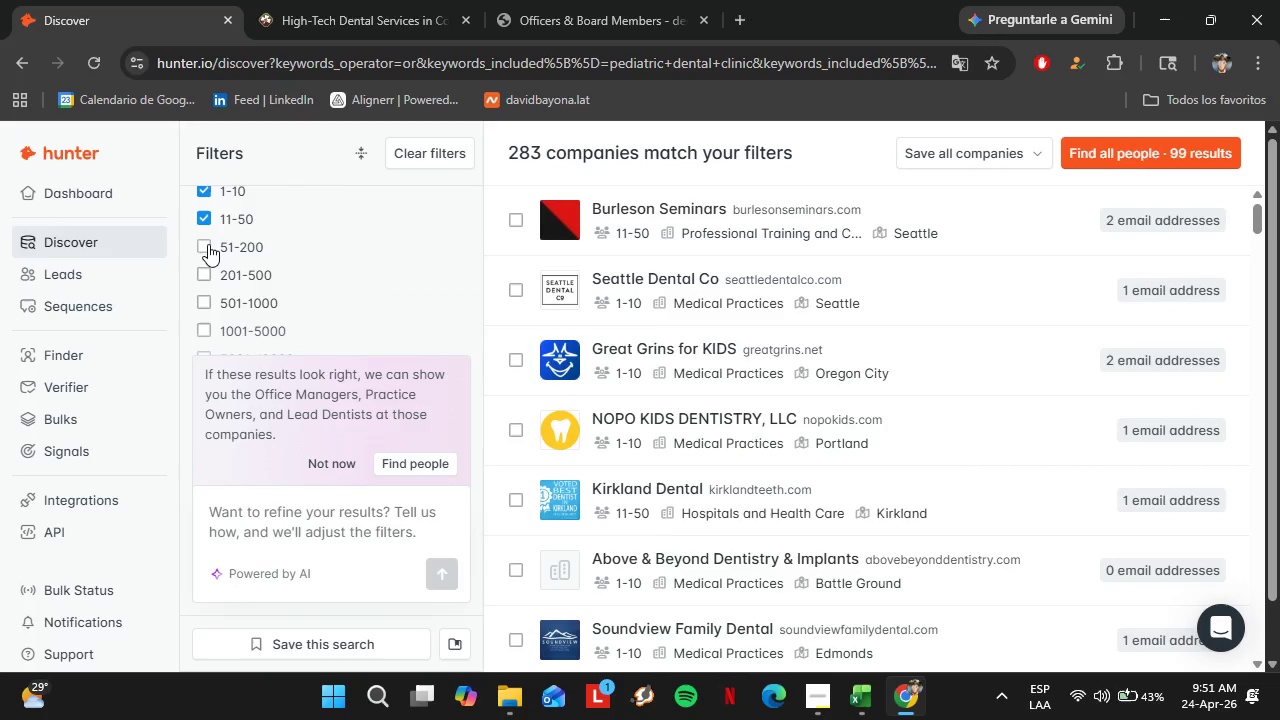 
left_click([208, 244])
 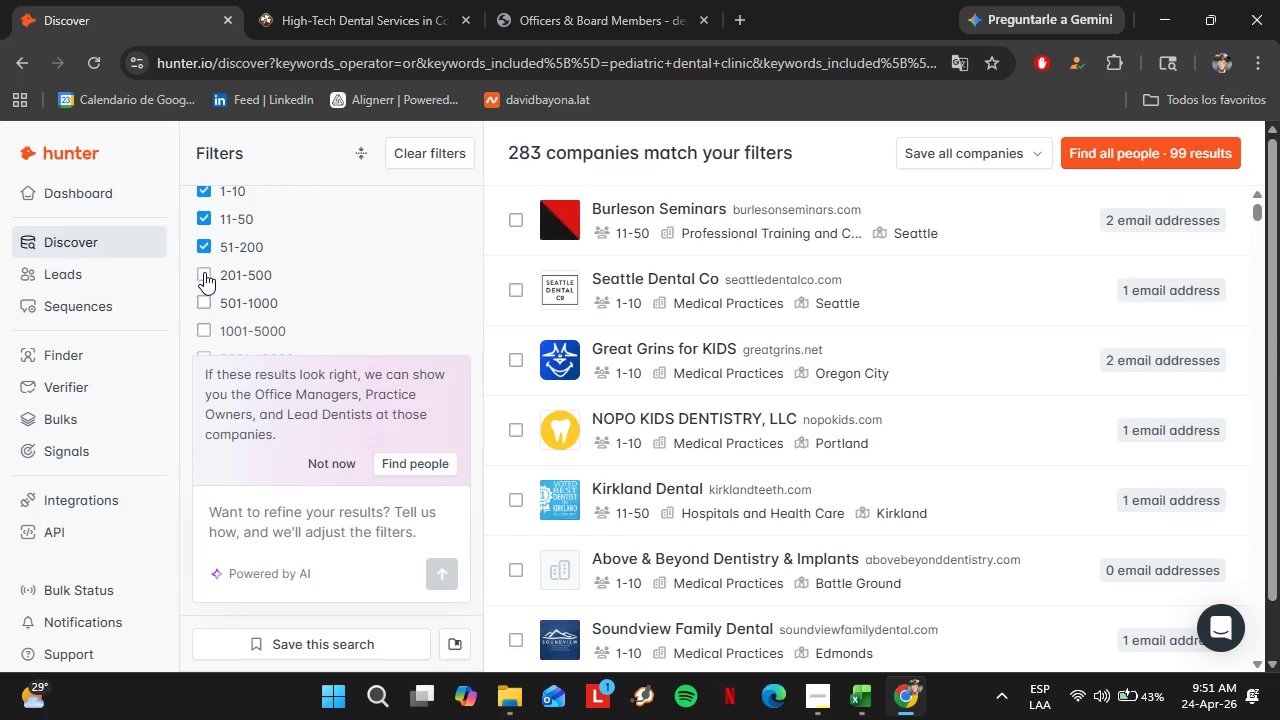 
left_click([204, 272])
 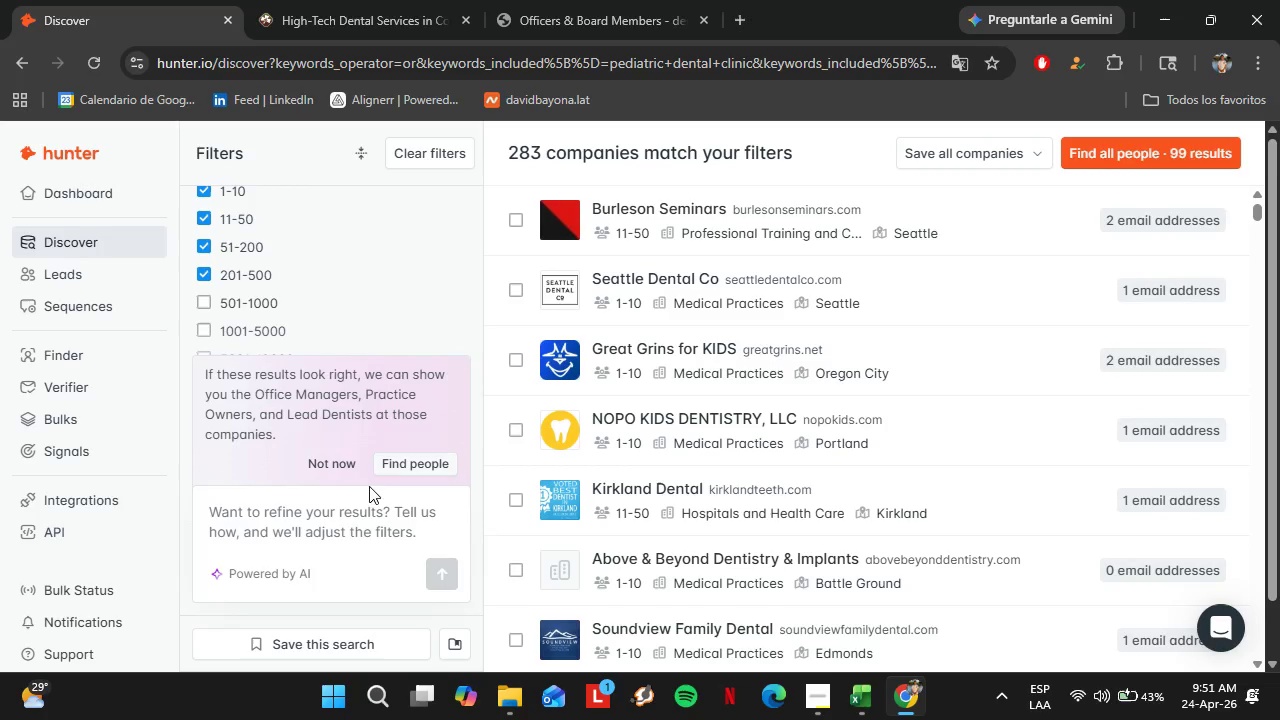 
left_click([348, 506])
 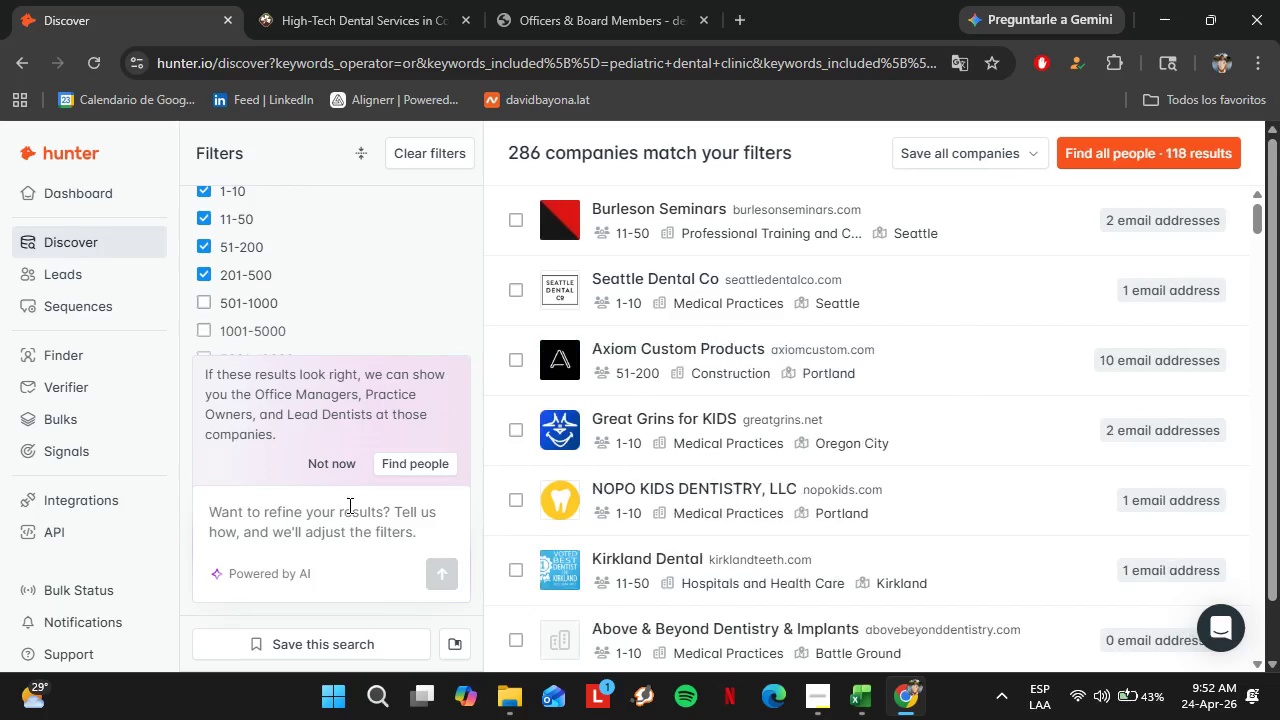 
key(Control+V)
 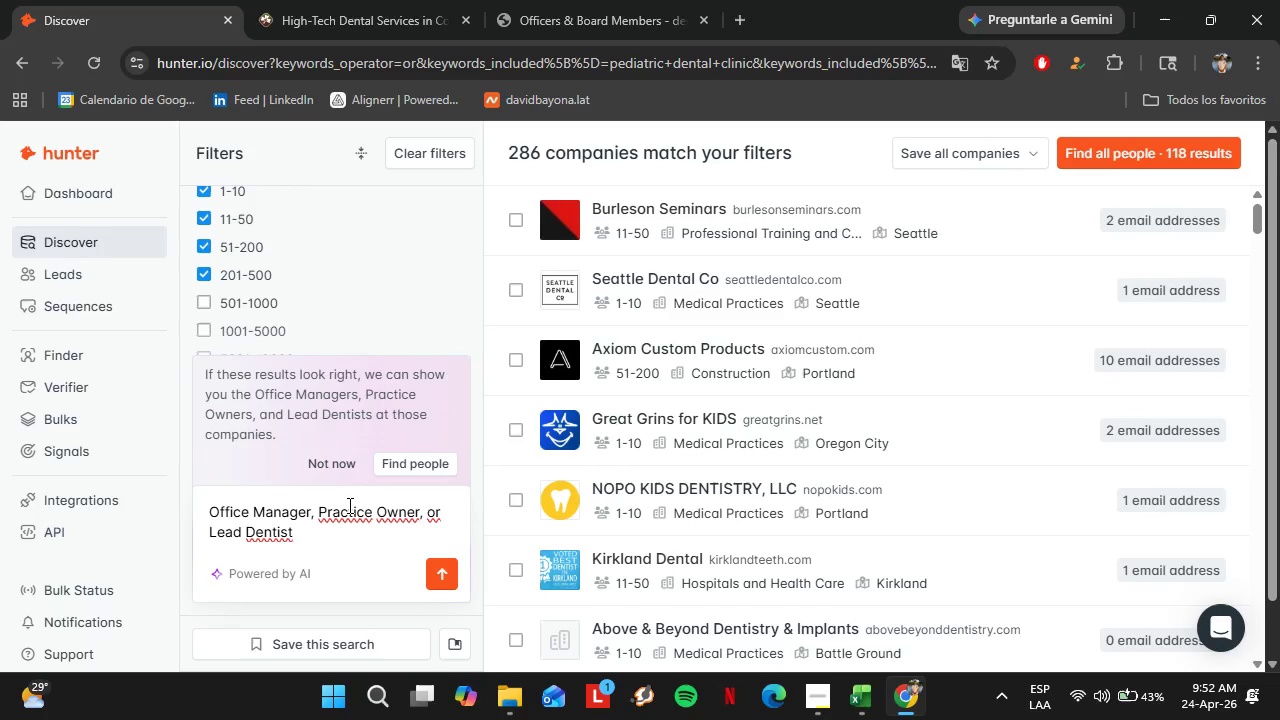 
key(Enter)
 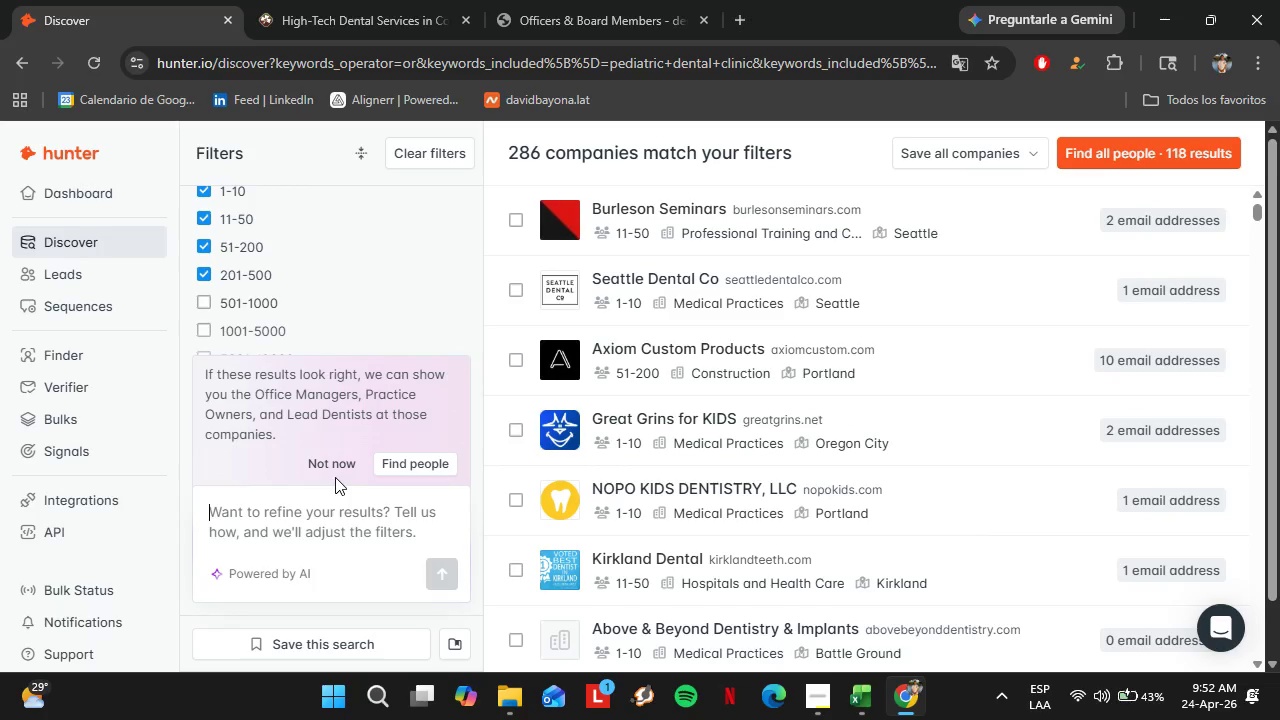 
left_click([416, 454])
 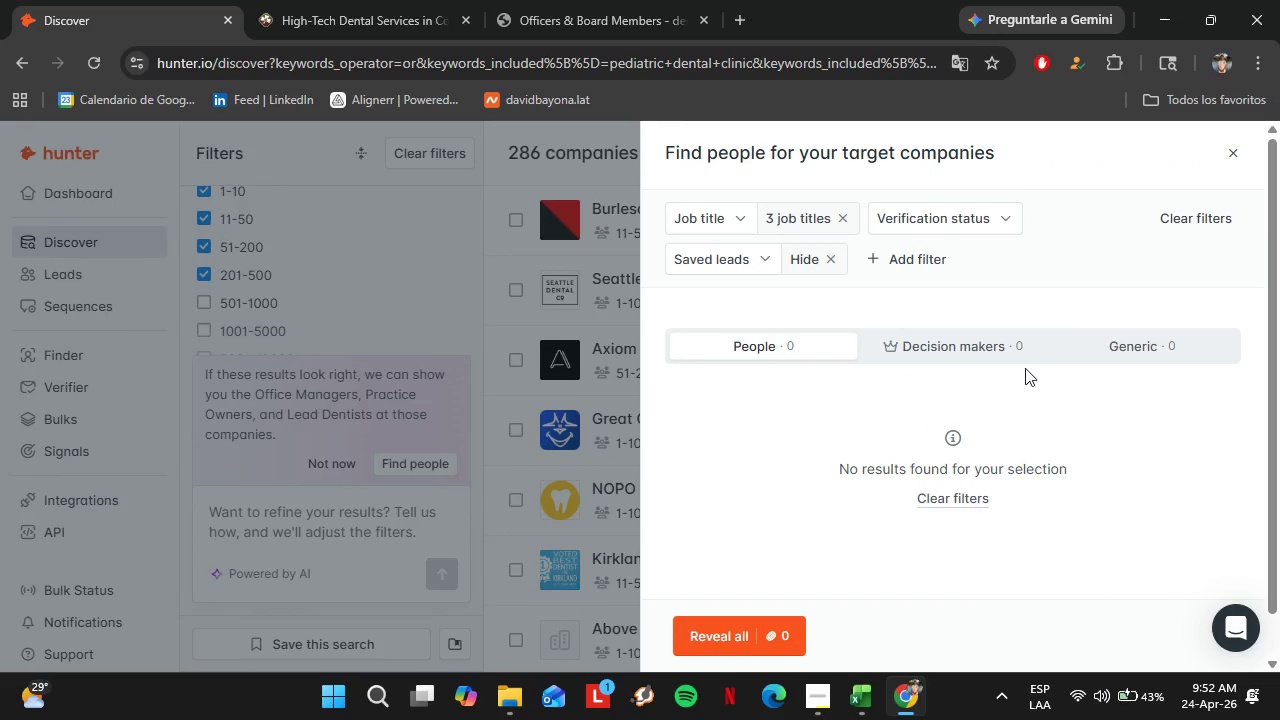 
scroll: coordinate [1024, 349], scroll_direction: up, amount: 2.0
 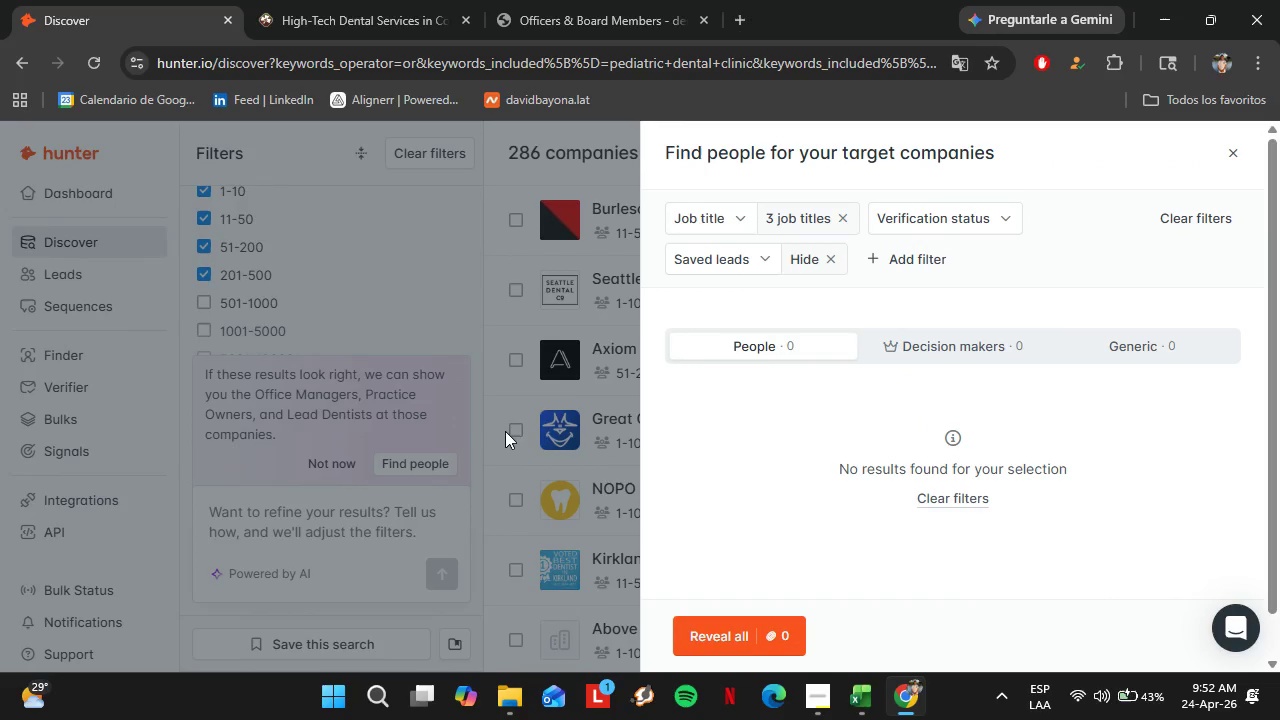 
left_click([432, 450])
 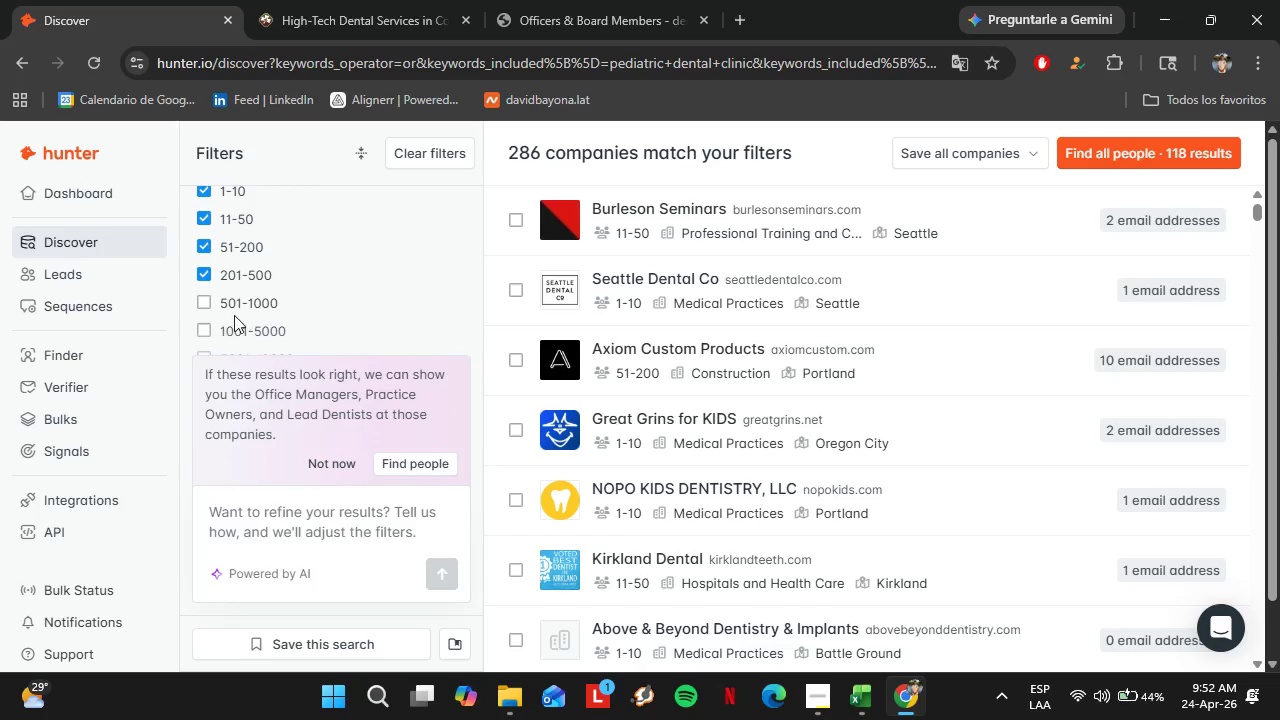 
scroll: coordinate [283, 297], scroll_direction: up, amount: 4.0
 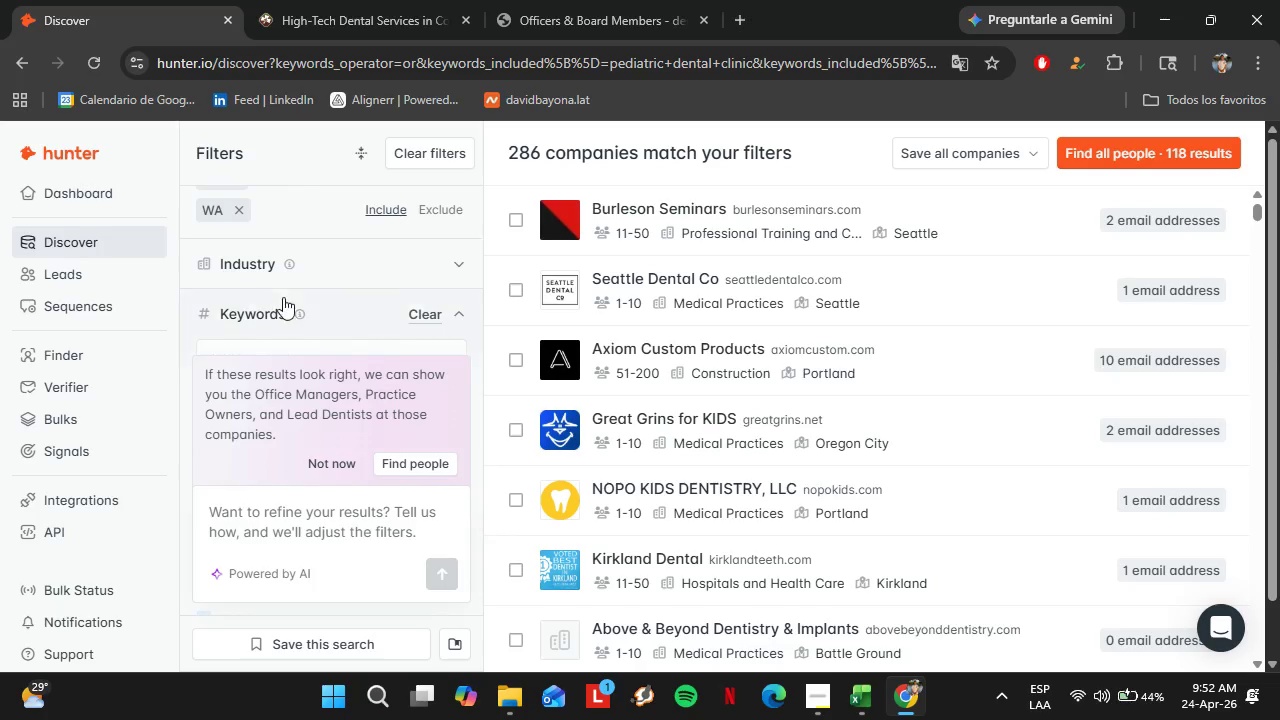 
scroll: coordinate [341, 251], scroll_direction: down, amount: 2.0
 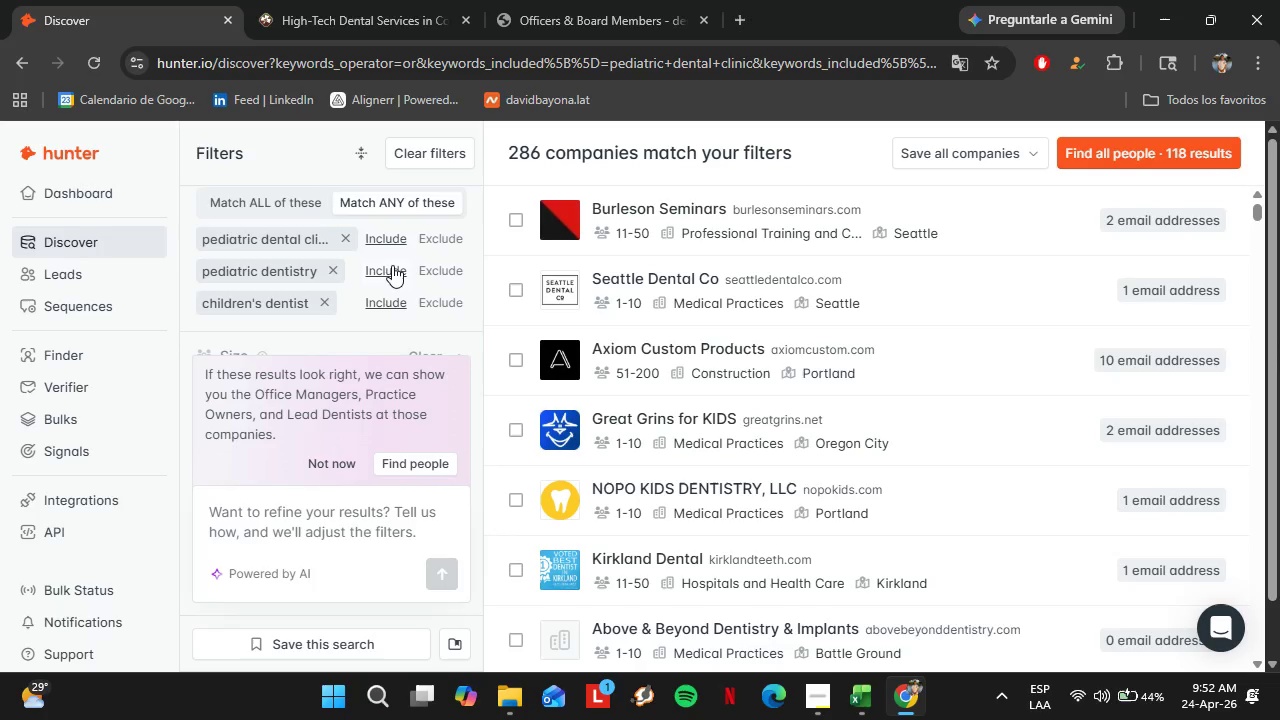 
scroll: coordinate [391, 264], scroll_direction: up, amount: 2.0
 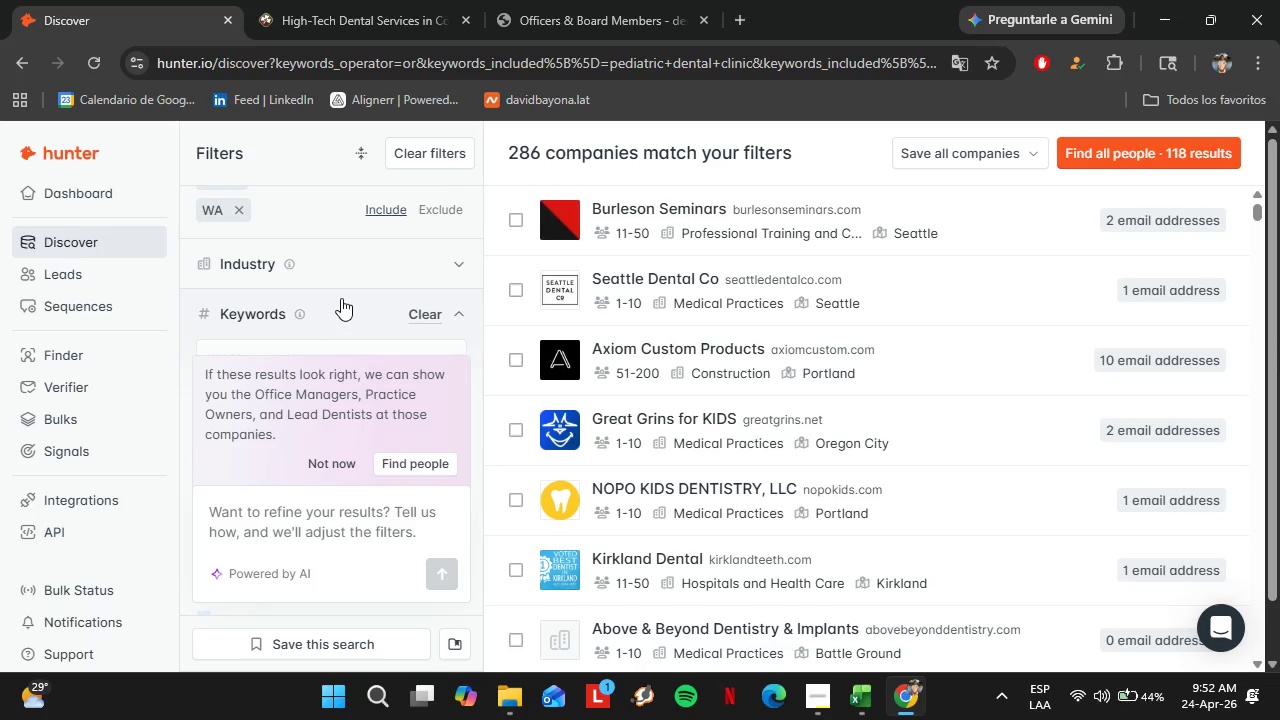 
left_click([341, 298])
 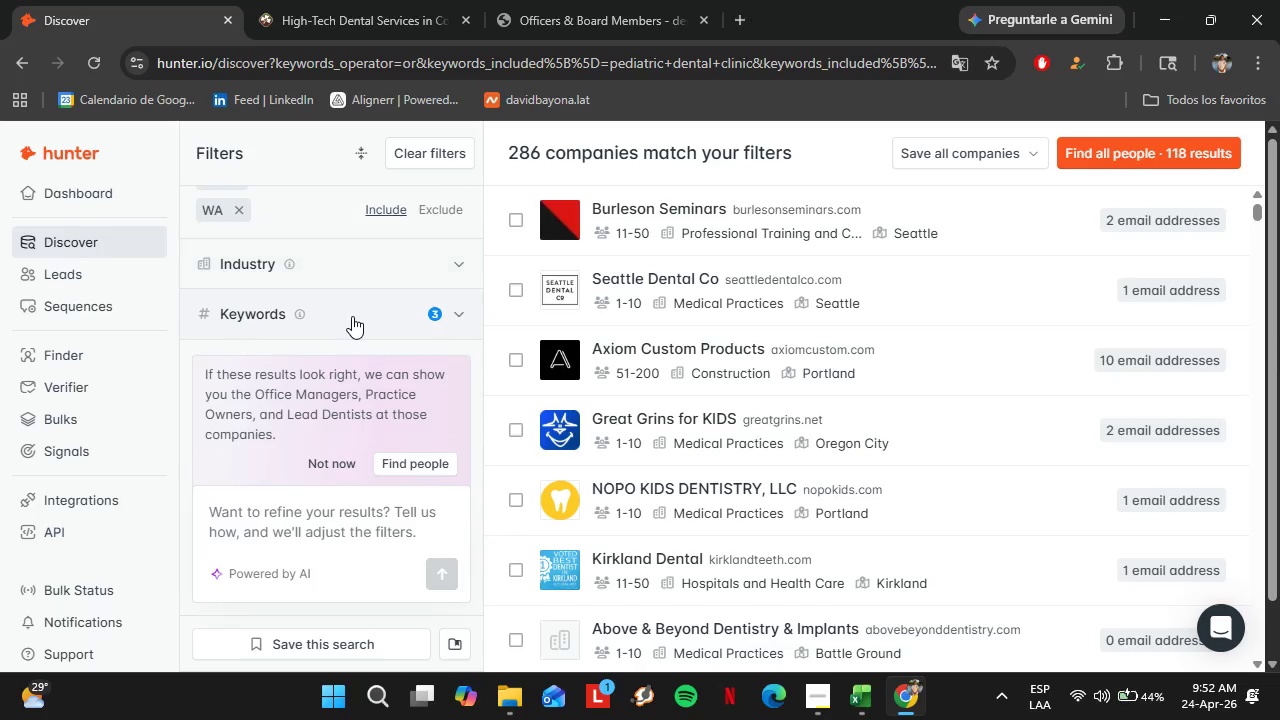 
left_click([374, 253])
 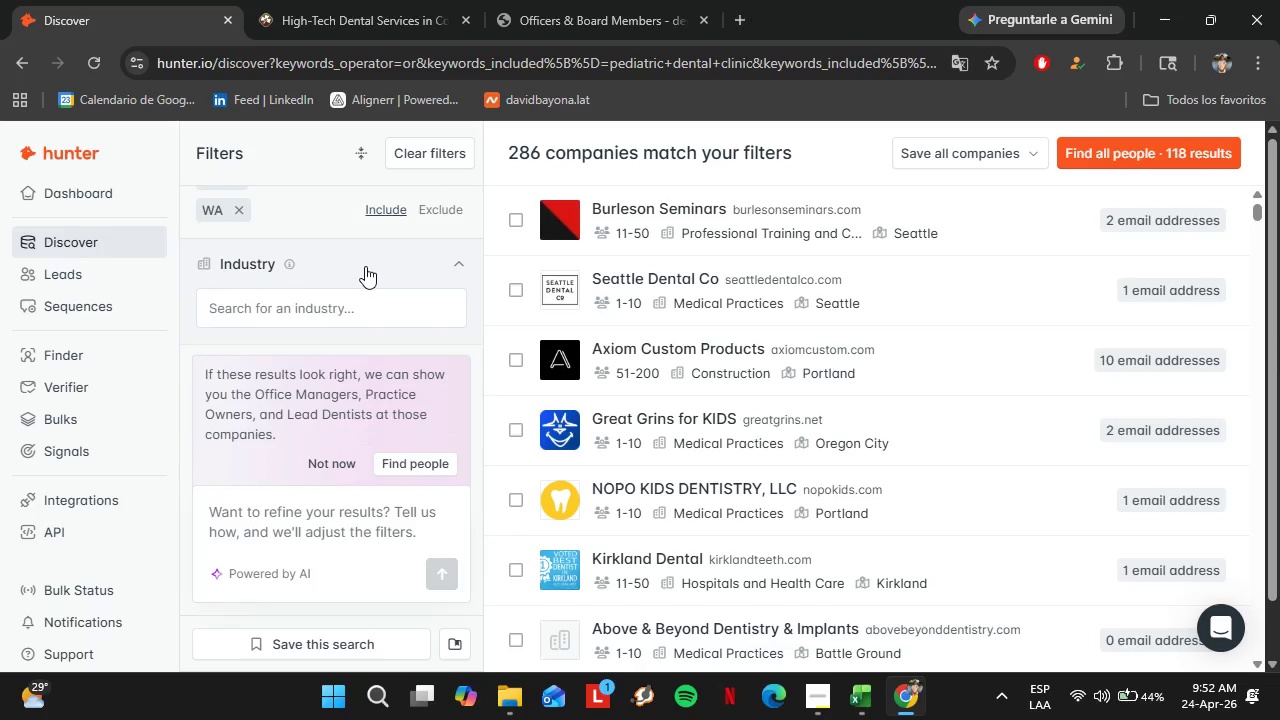 
scroll: coordinate [365, 266], scroll_direction: none, amount: 0.0
 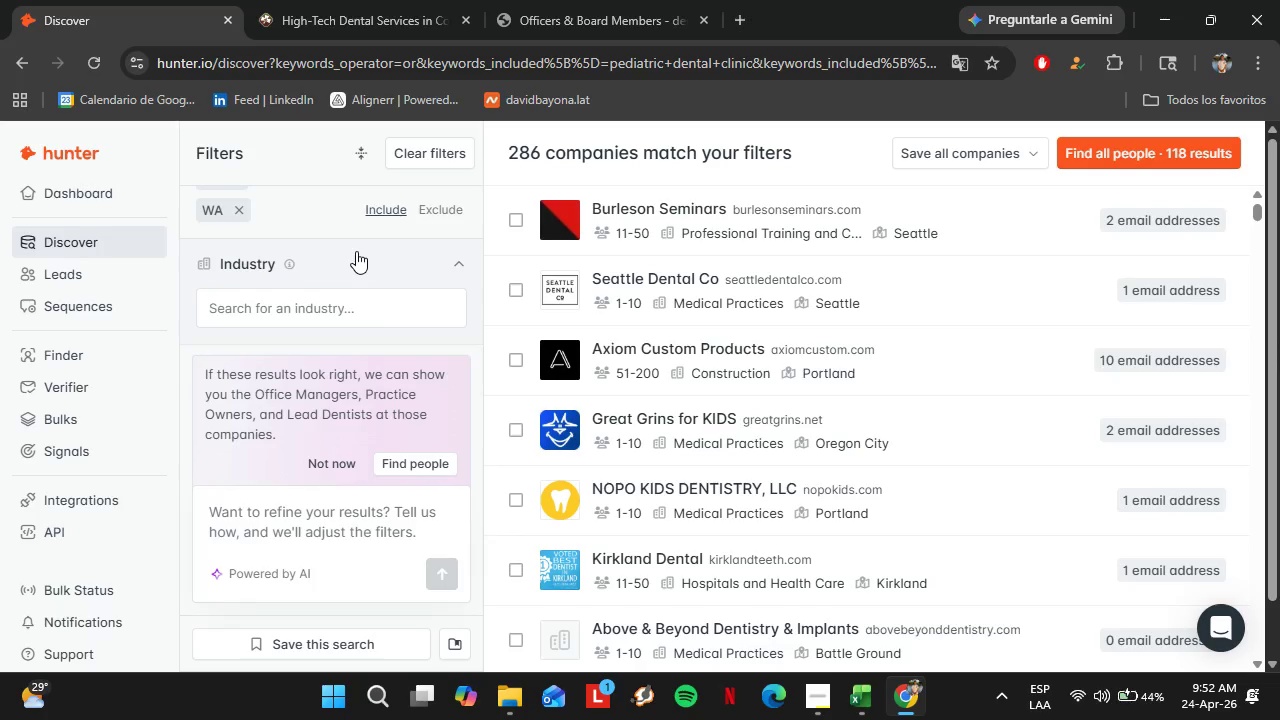 
left_click([356, 251])
 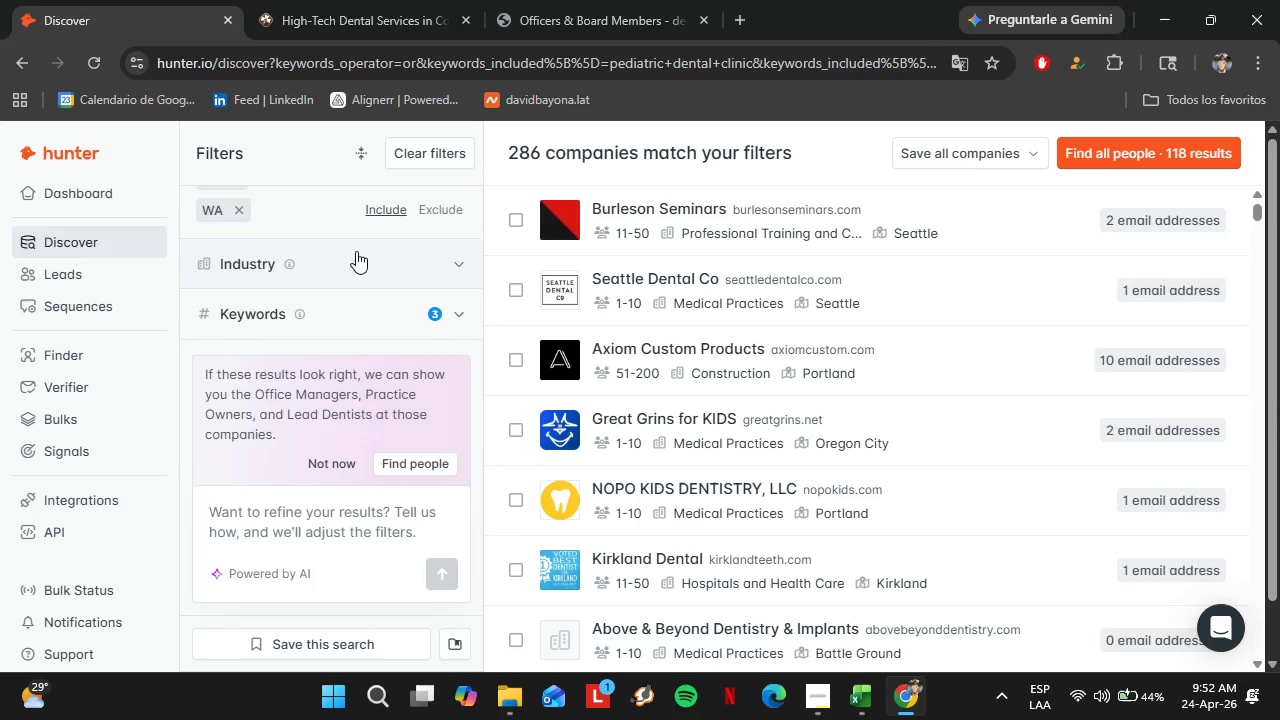 
scroll: coordinate [356, 251], scroll_direction: up, amount: 3.0
 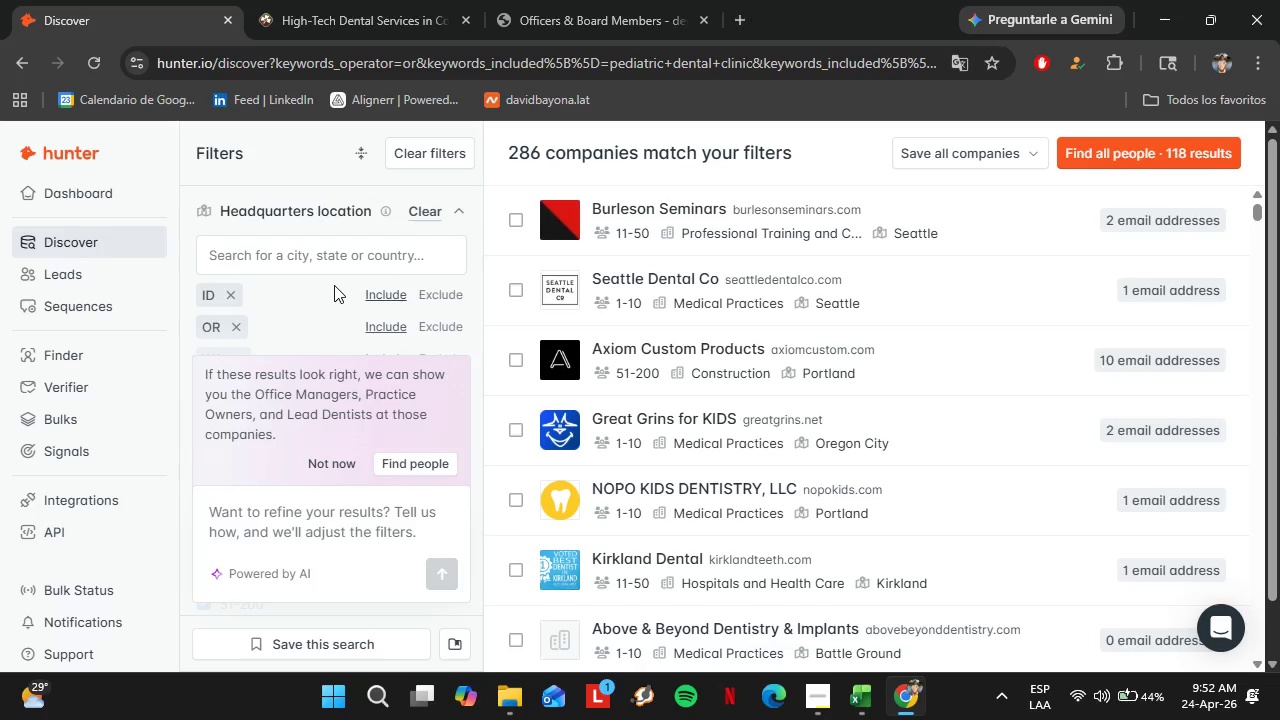 
scroll: coordinate [340, 213], scroll_direction: down, amount: 13.0
 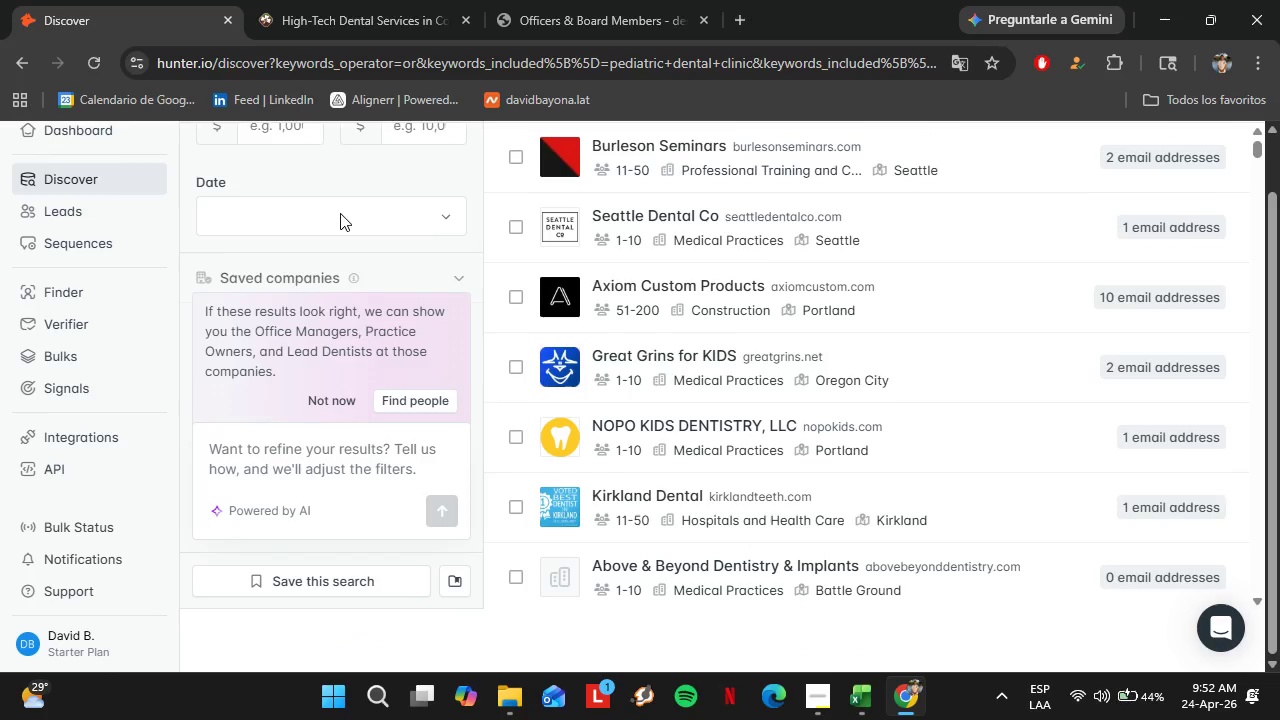 
scroll: coordinate [340, 213], scroll_direction: up, amount: 2.0
 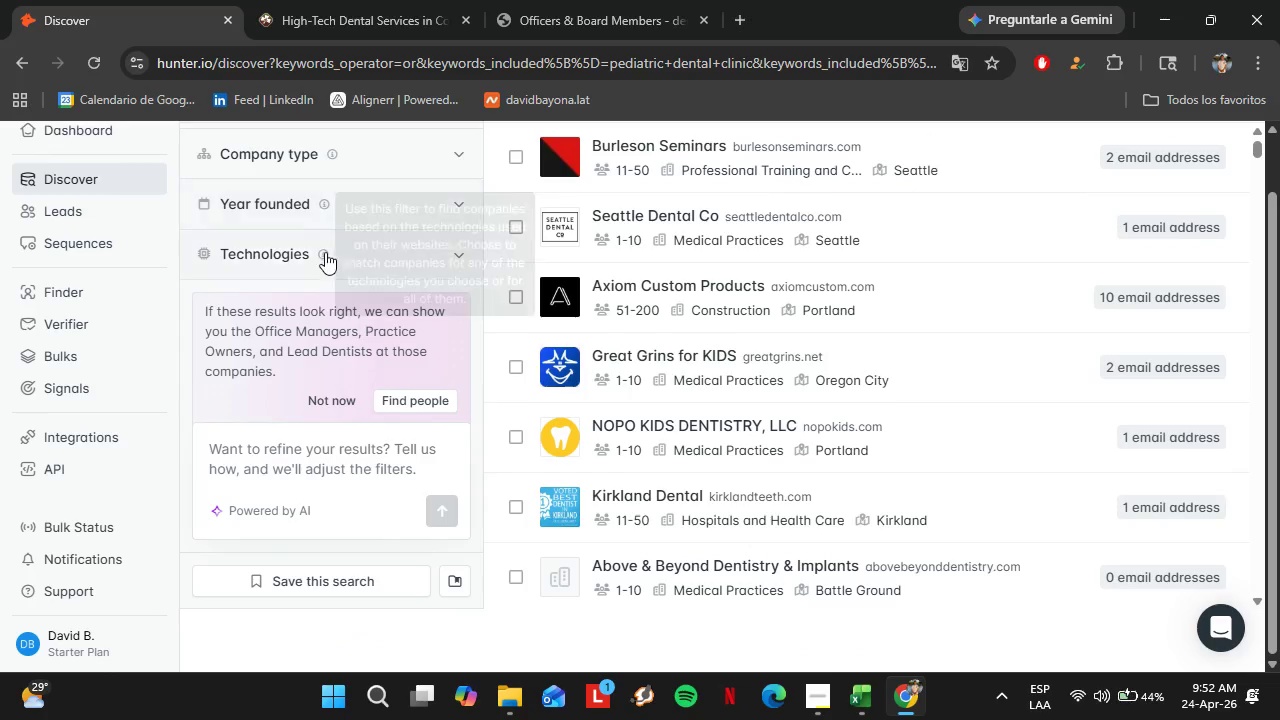 
scroll: coordinate [338, 259], scroll_direction: down, amount: 1.0
 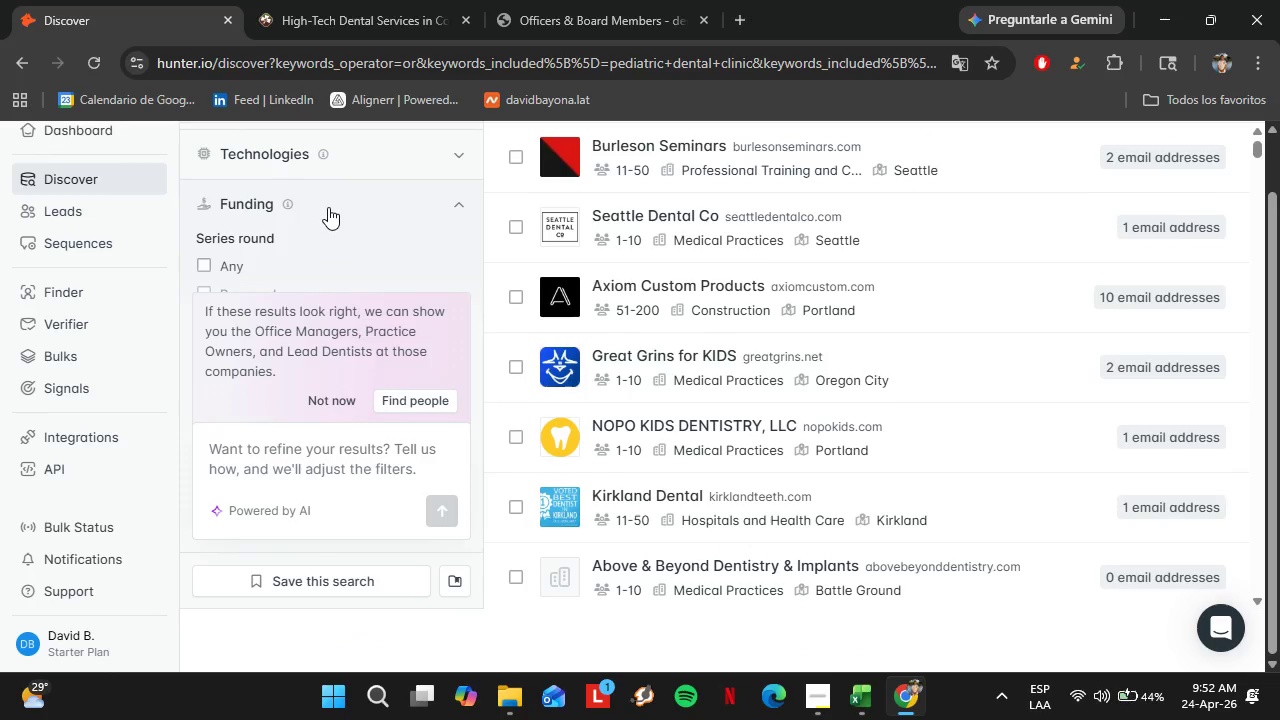 
left_click([328, 206])
 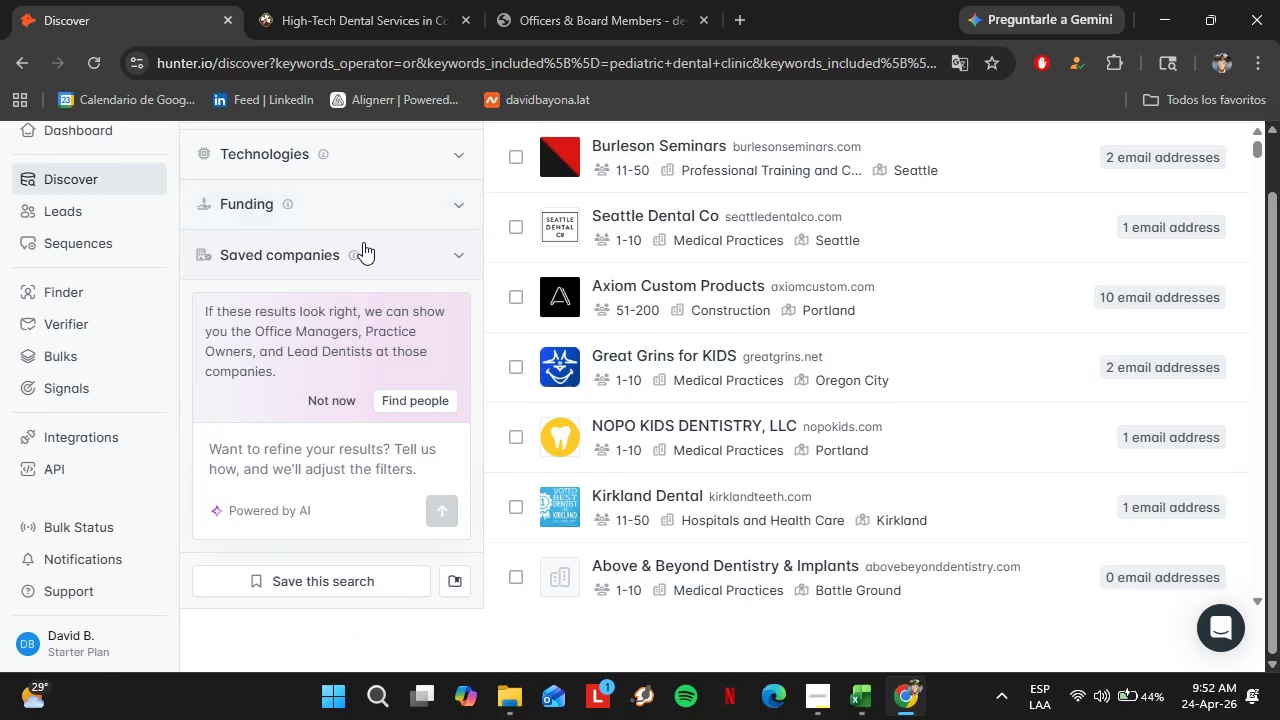 
scroll: coordinate [363, 242], scroll_direction: up, amount: 2.0
 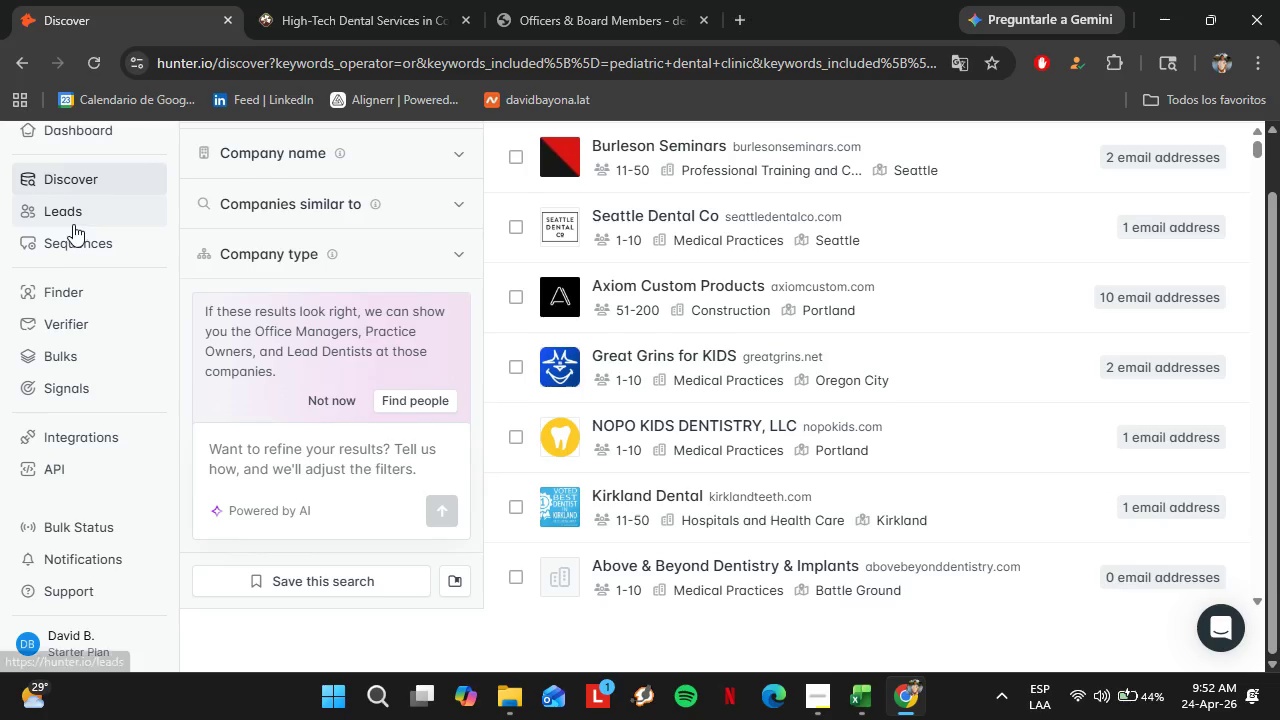 
left_click([73, 224])
 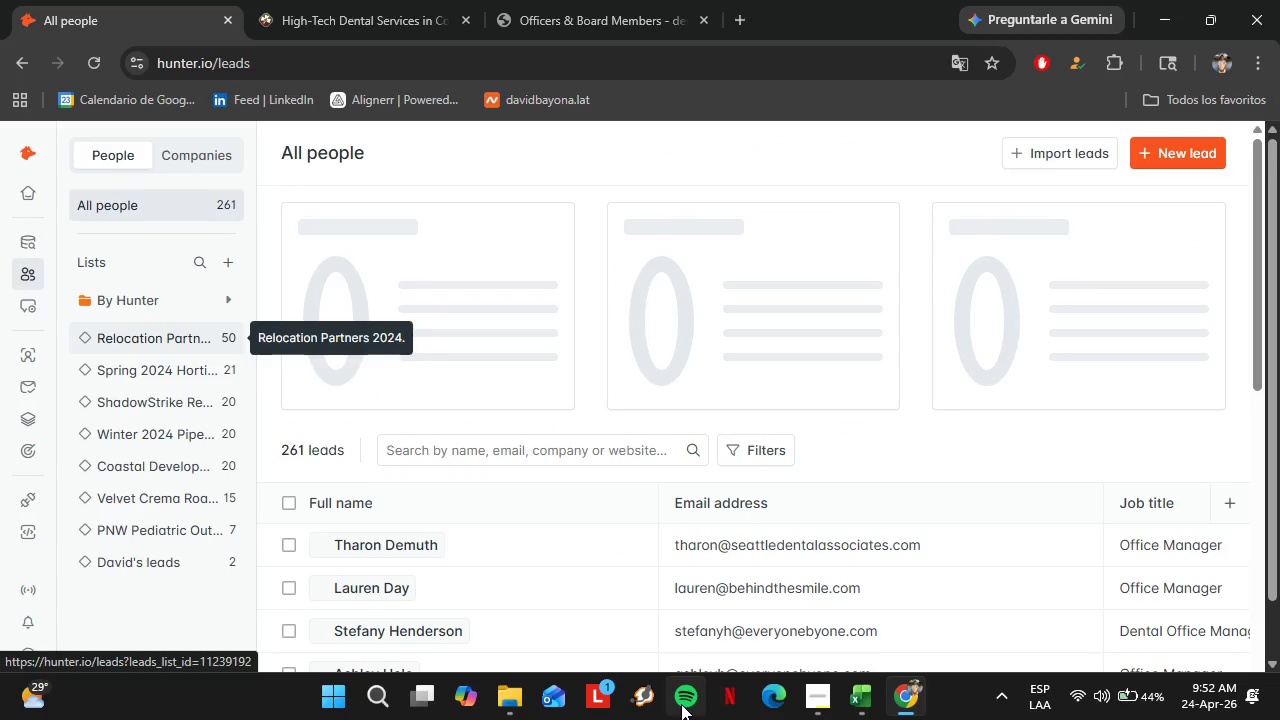 
left_click([176, 529])
 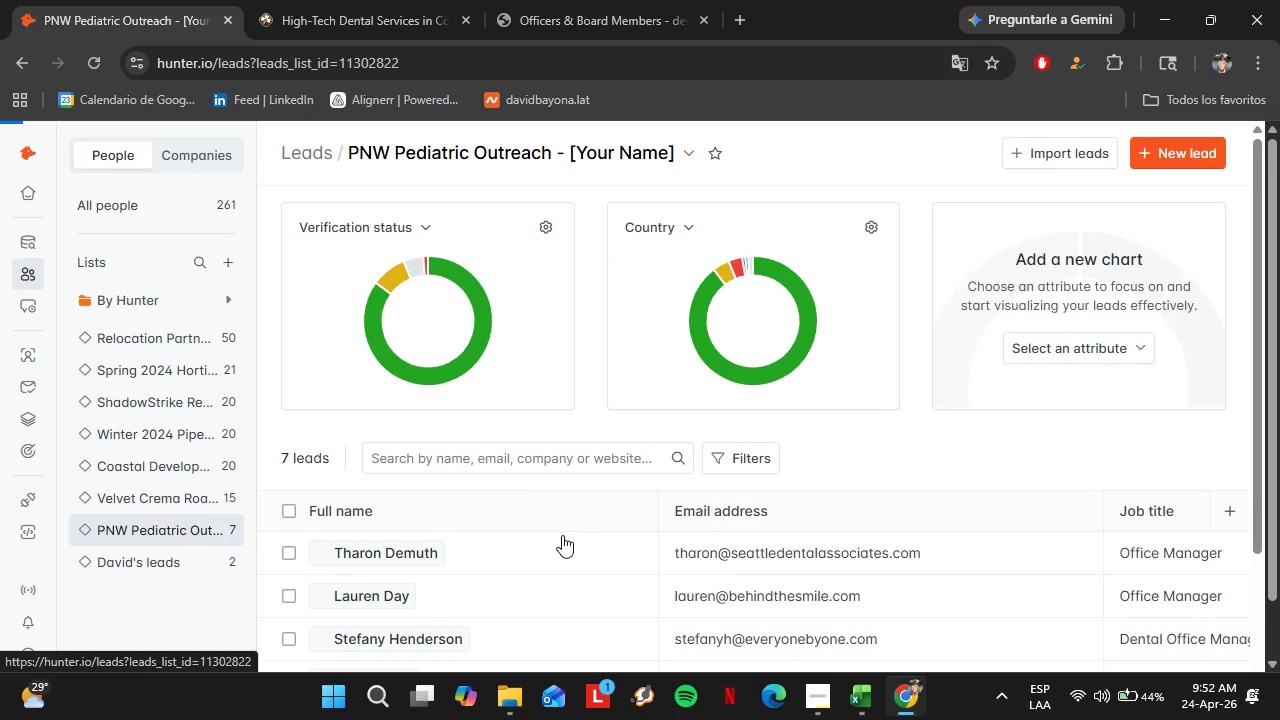 
scroll: coordinate [641, 527], scroll_direction: down, amount: 2.0
 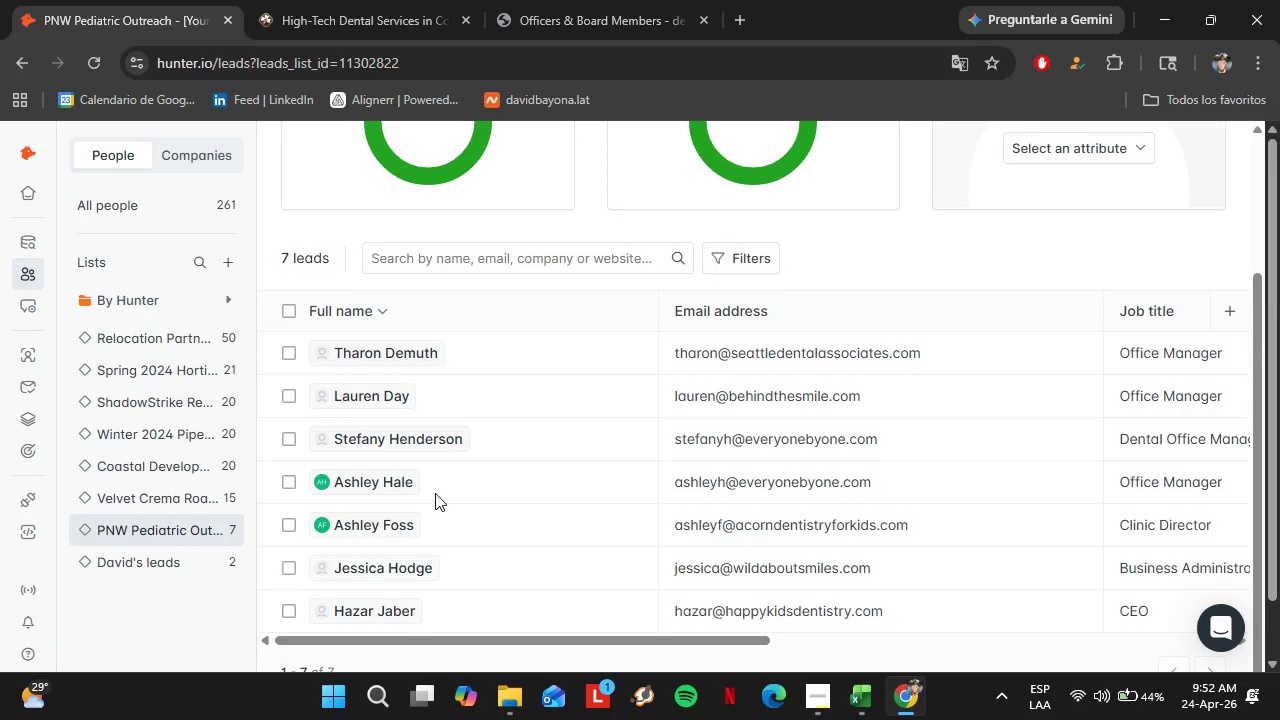 
left_click_drag(start_coordinate=[594, 641], to_coordinate=[801, 637])
 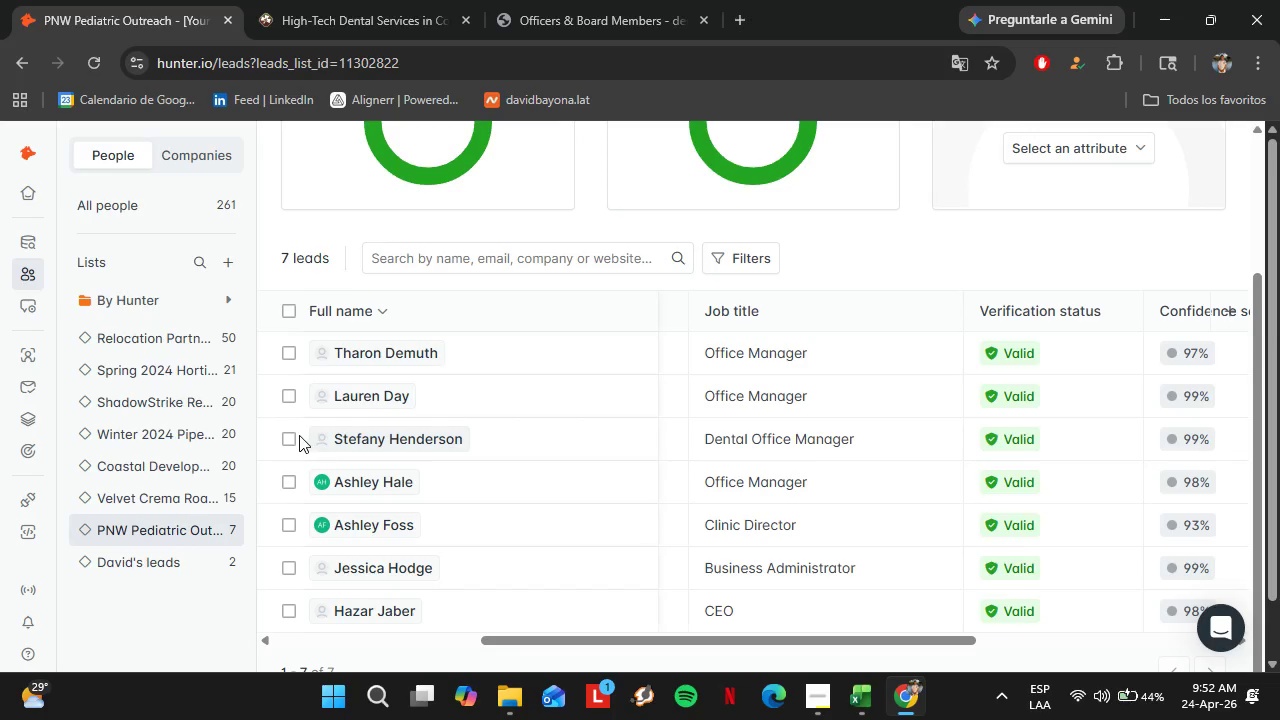 
left_click([287, 436])
 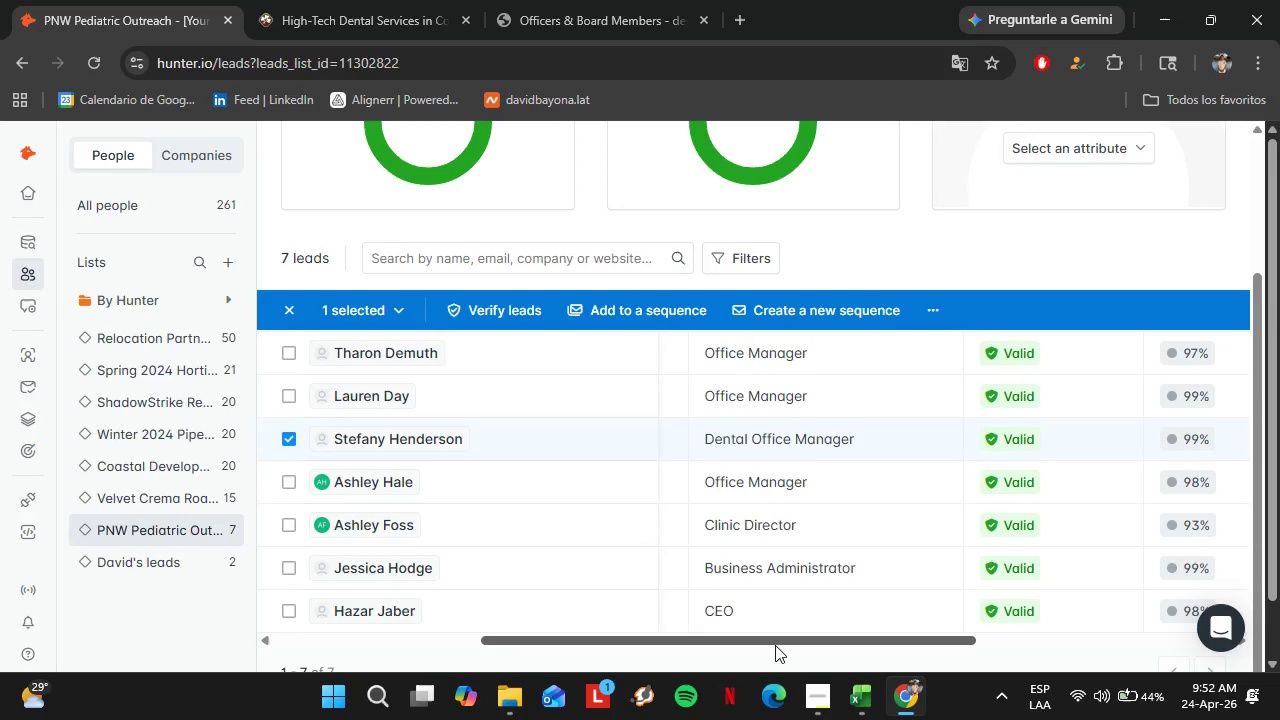 
left_click_drag(start_coordinate=[775, 643], to_coordinate=[550, 668])
 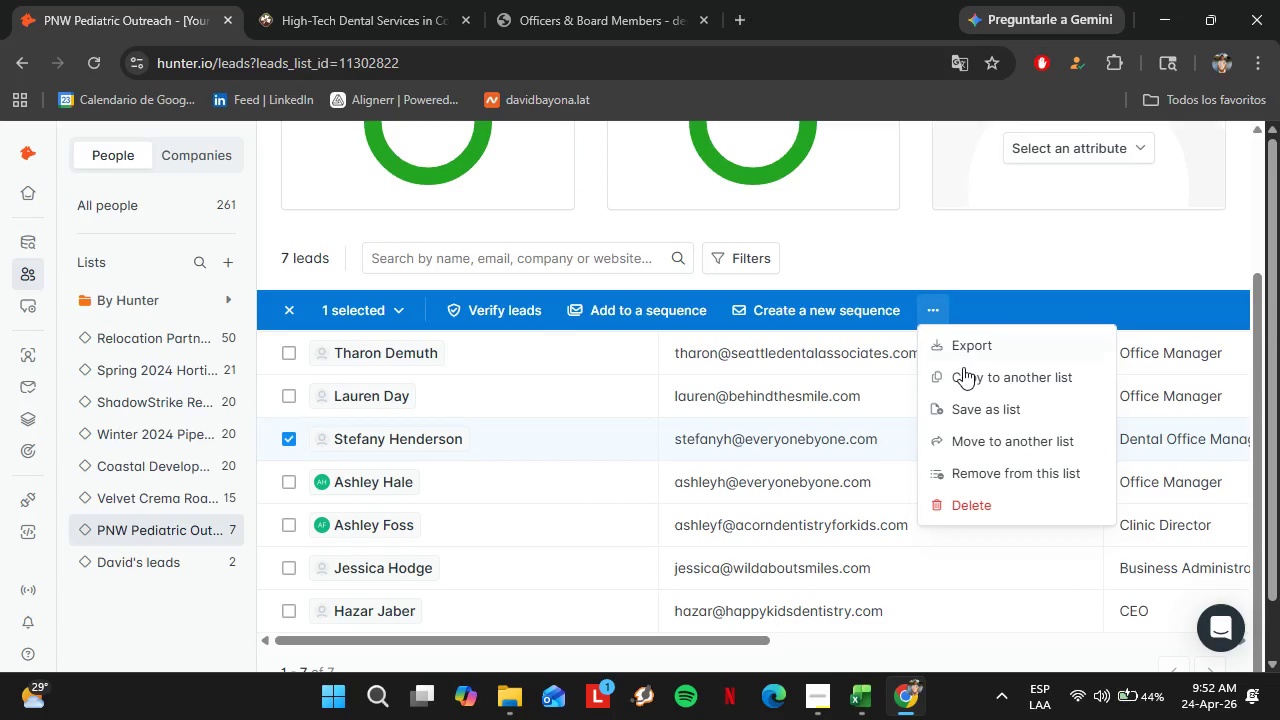 
left_click([1005, 465])
 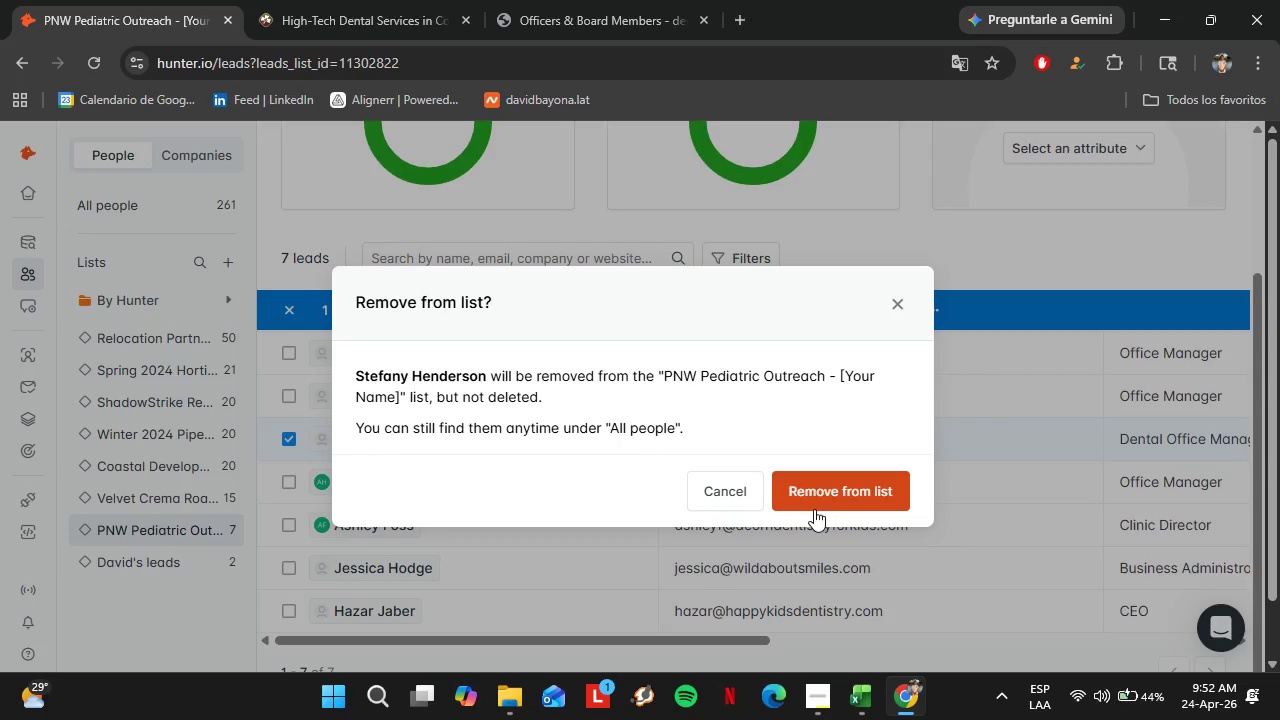 
left_click([833, 491])
 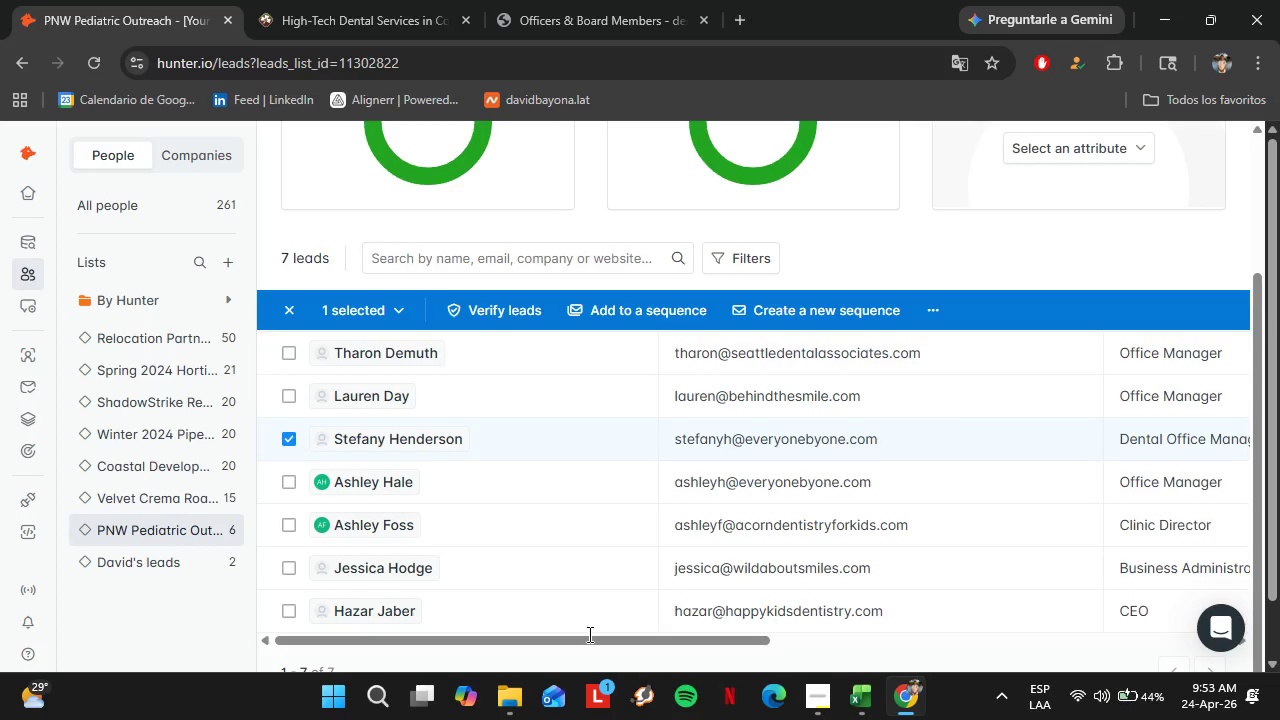 
scroll: coordinate [720, 493], scroll_direction: up, amount: 3.0
 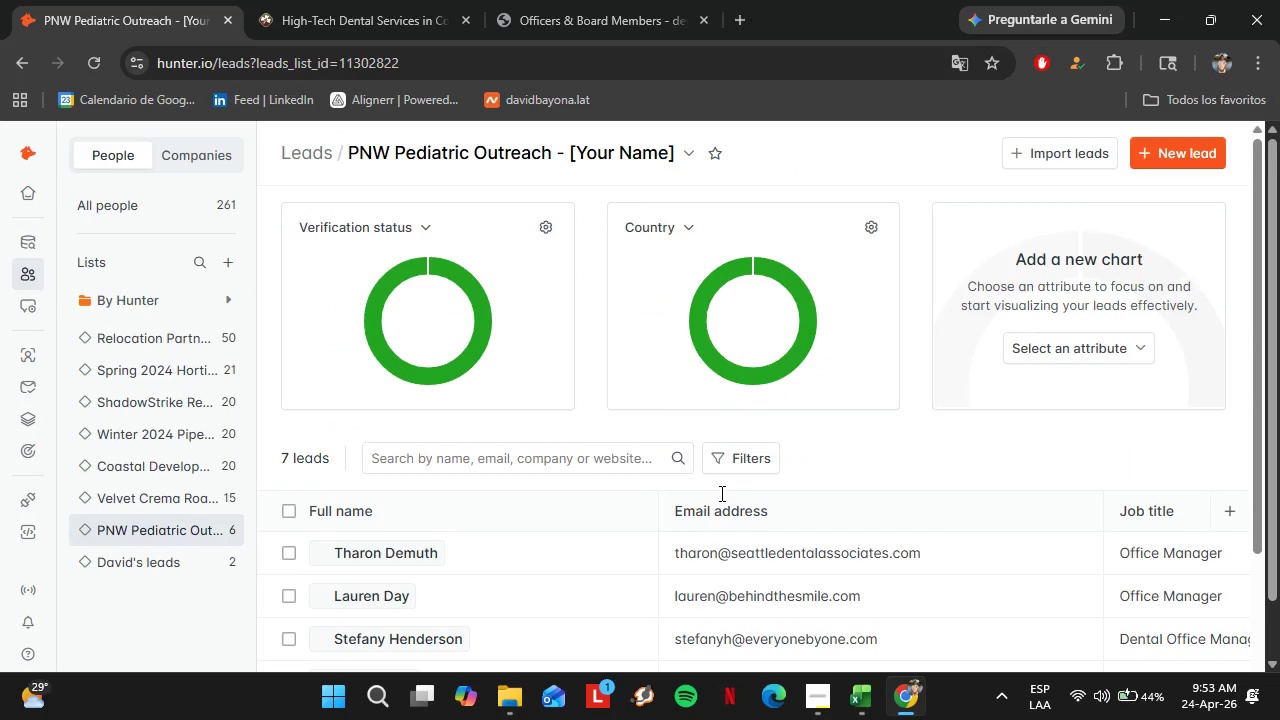 
scroll: coordinate [706, 511], scroll_direction: down, amount: 7.0
 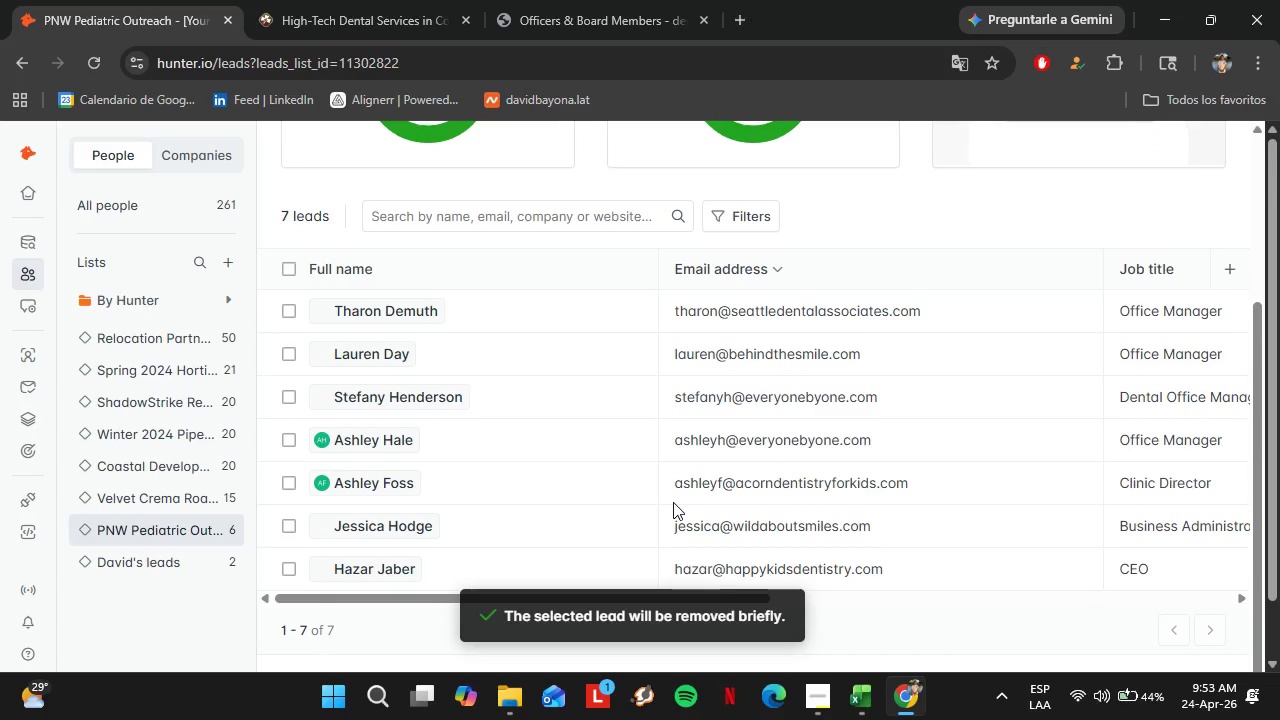 
scroll: coordinate [662, 504], scroll_direction: up, amount: 5.0
 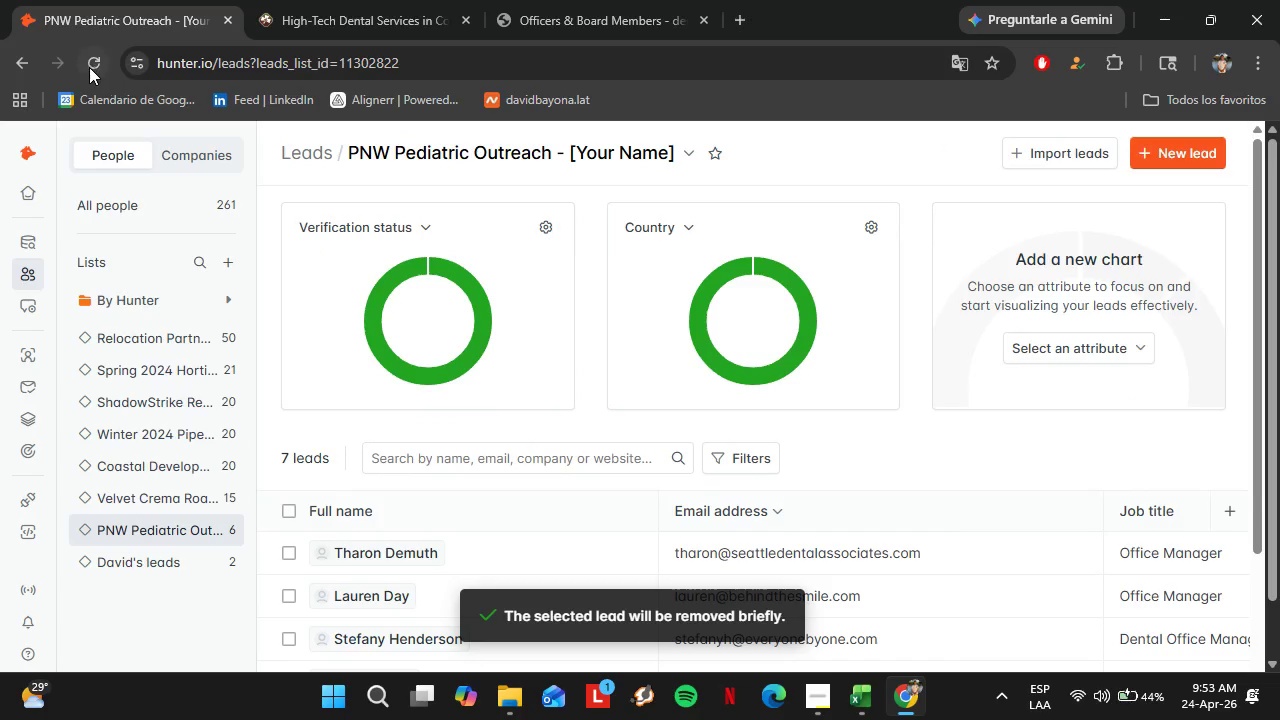 
left_click([88, 67])
 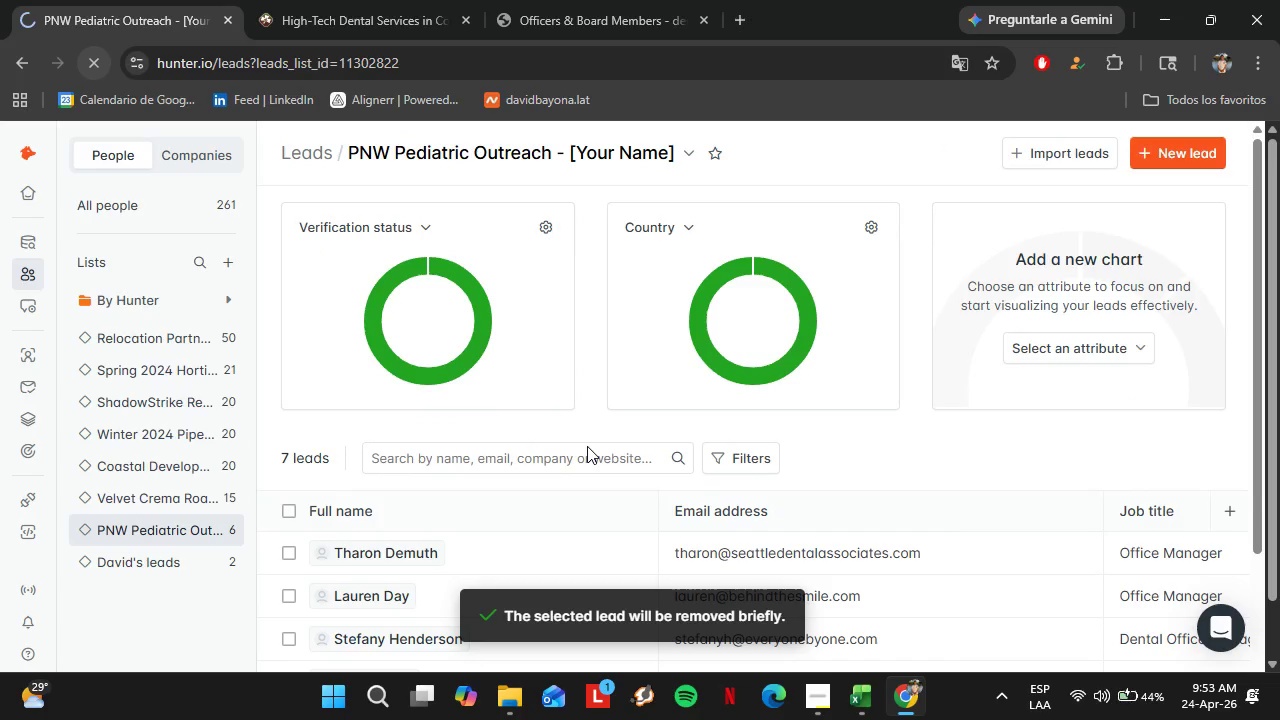 
scroll: coordinate [614, 459], scroll_direction: down, amount: 3.0
 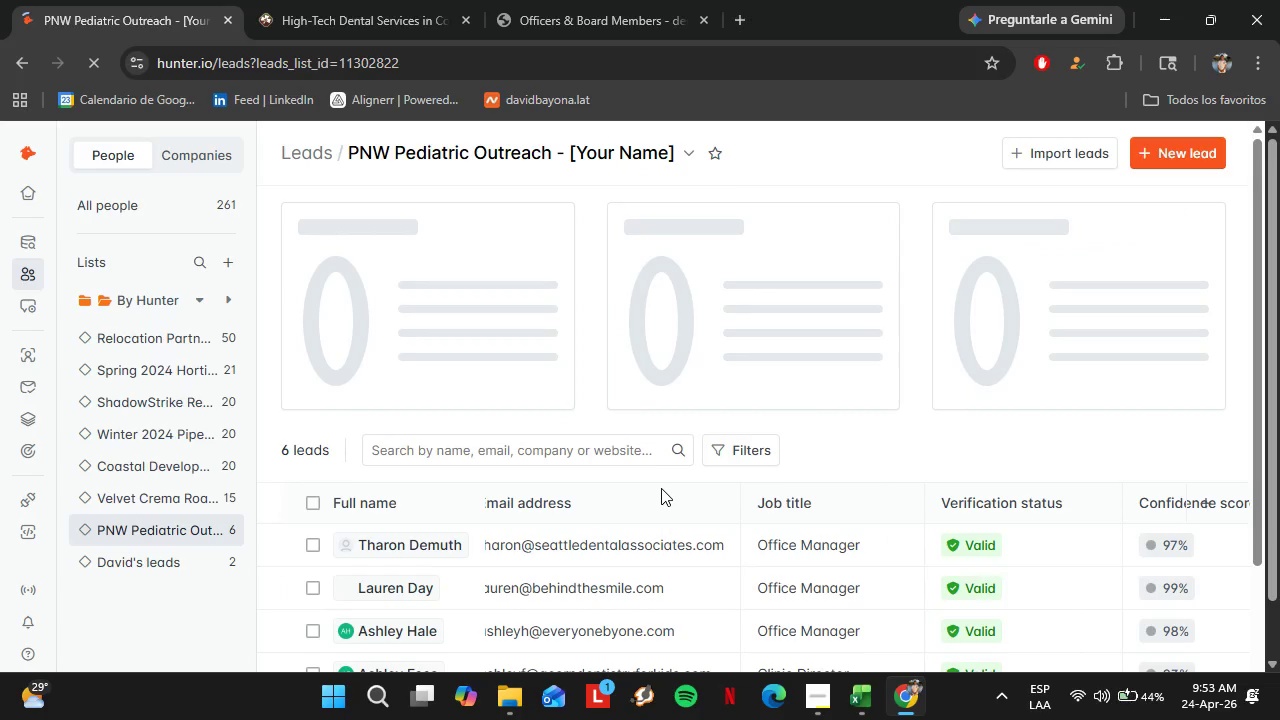 
left_click([816, 714])